 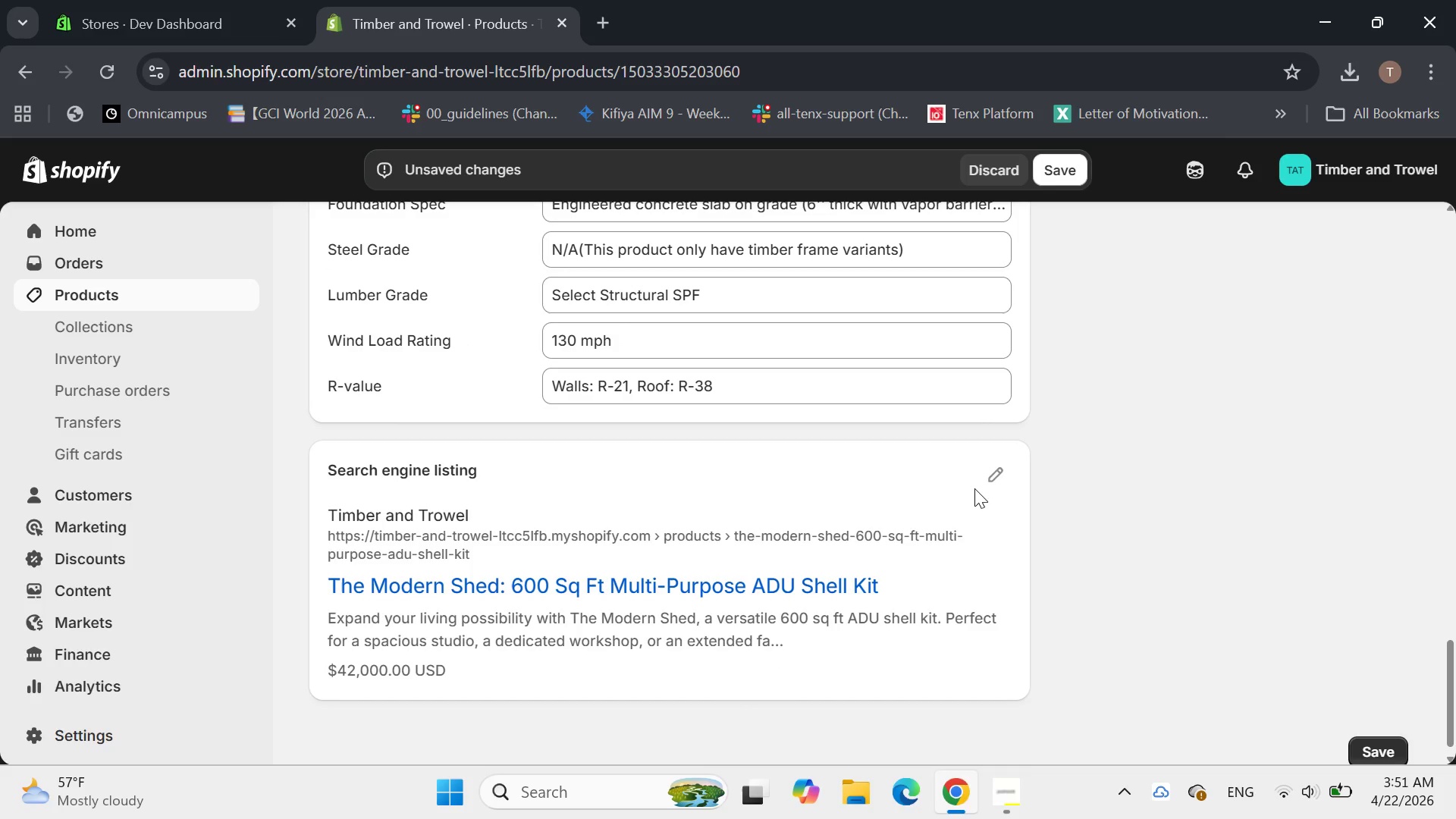 
left_click([985, 479])
 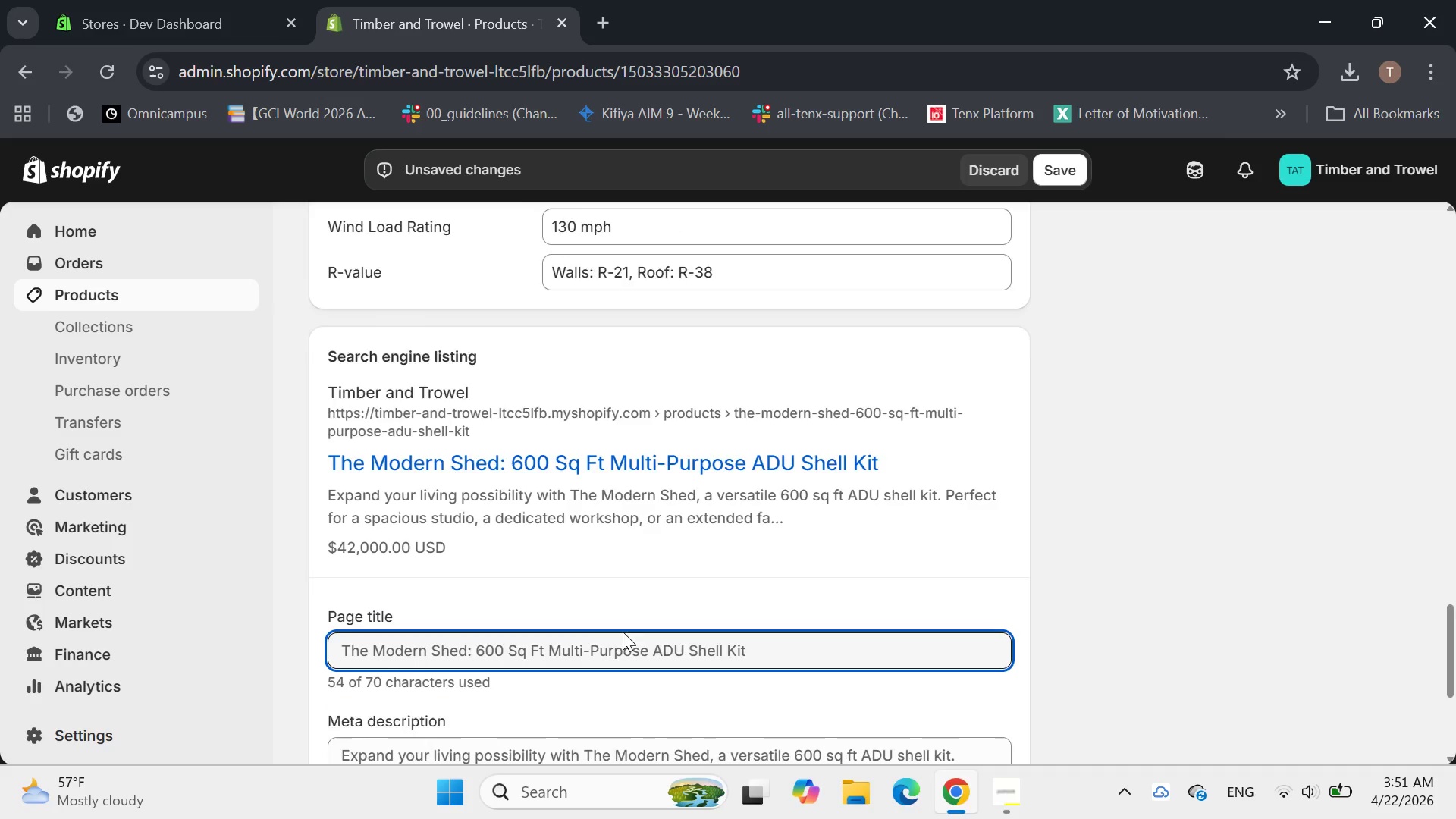 
left_click([579, 526])
 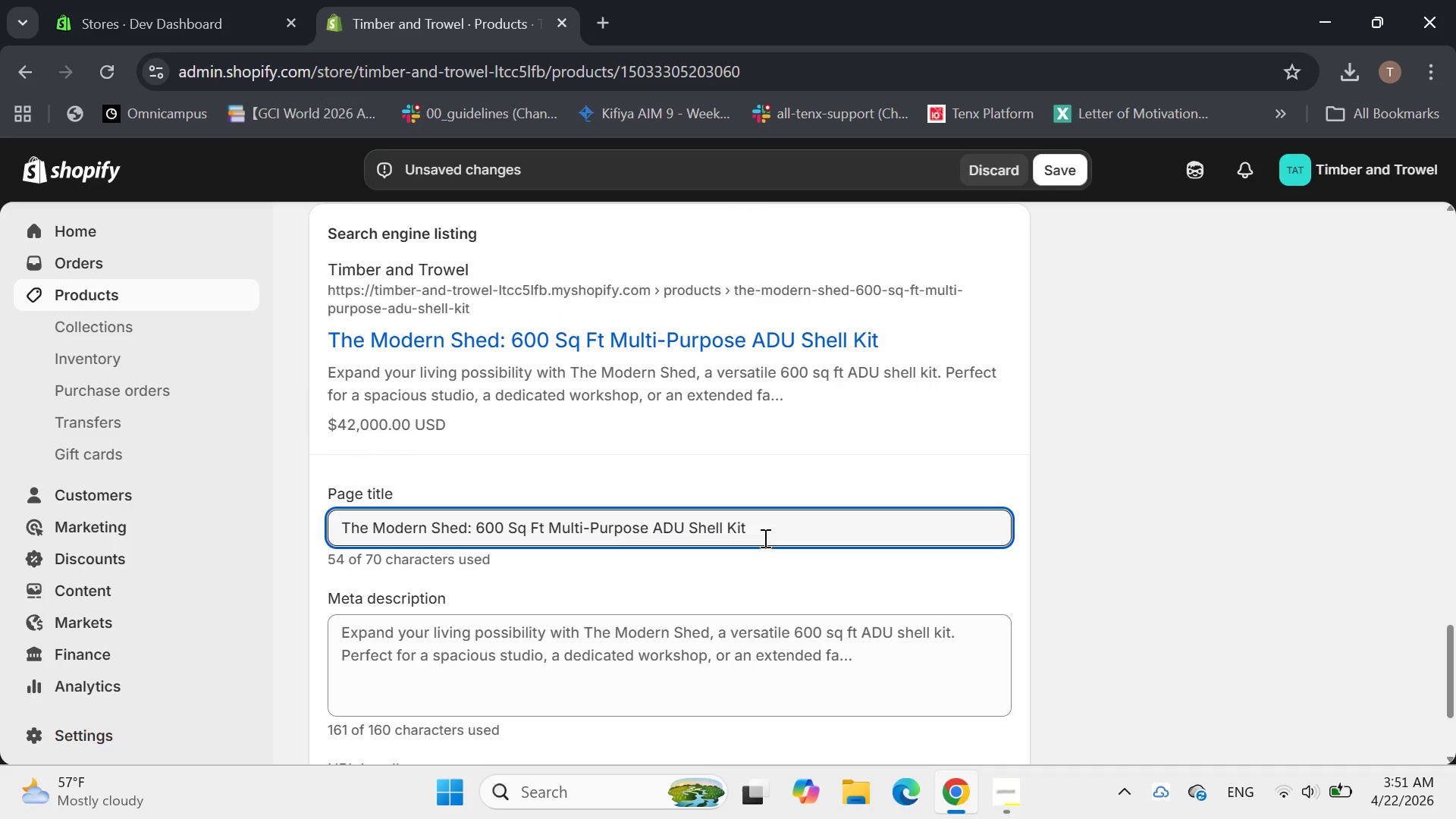 
left_click([764, 538])
 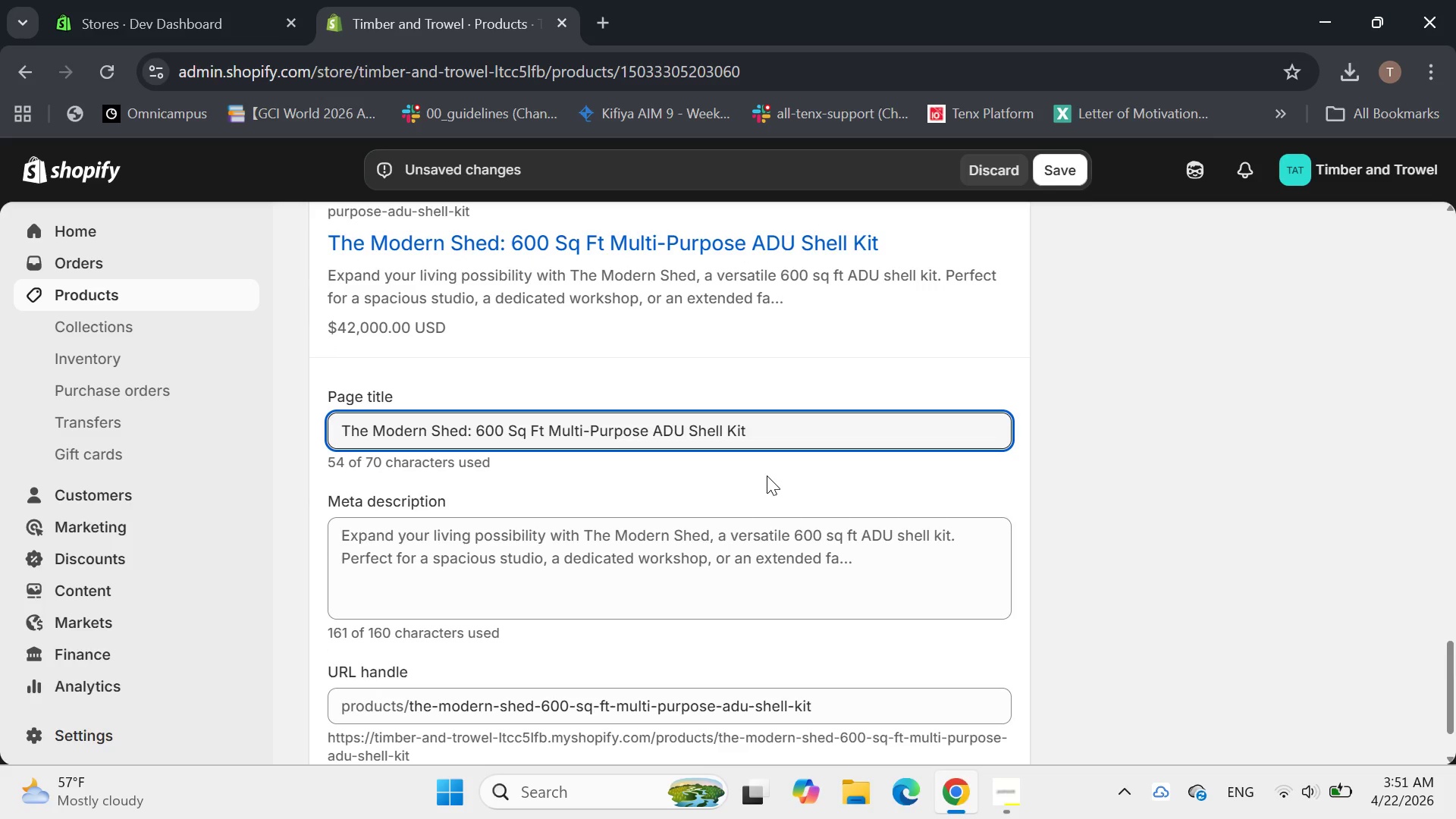 
wait(15.5)
 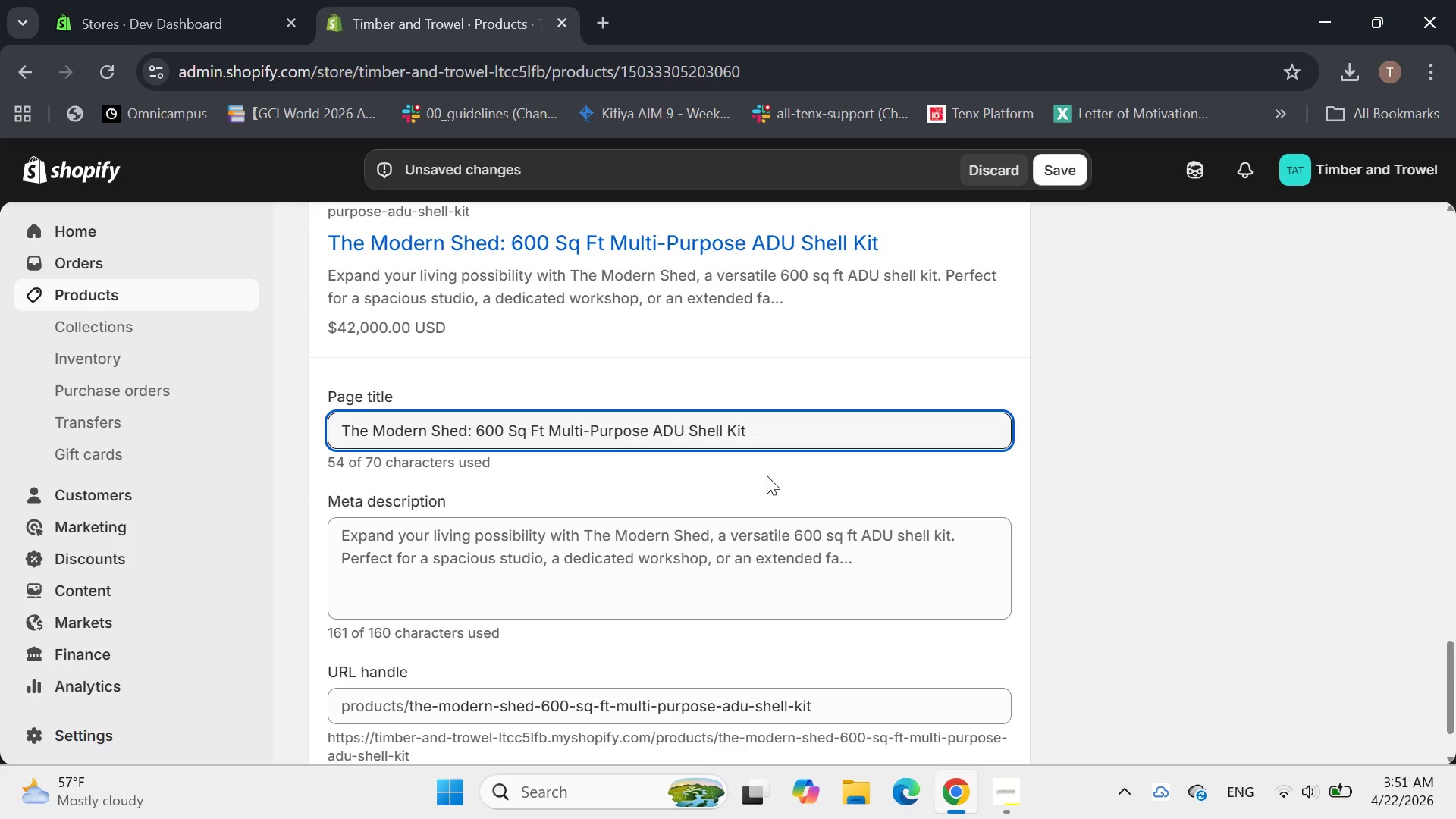 
key(Backspace)
 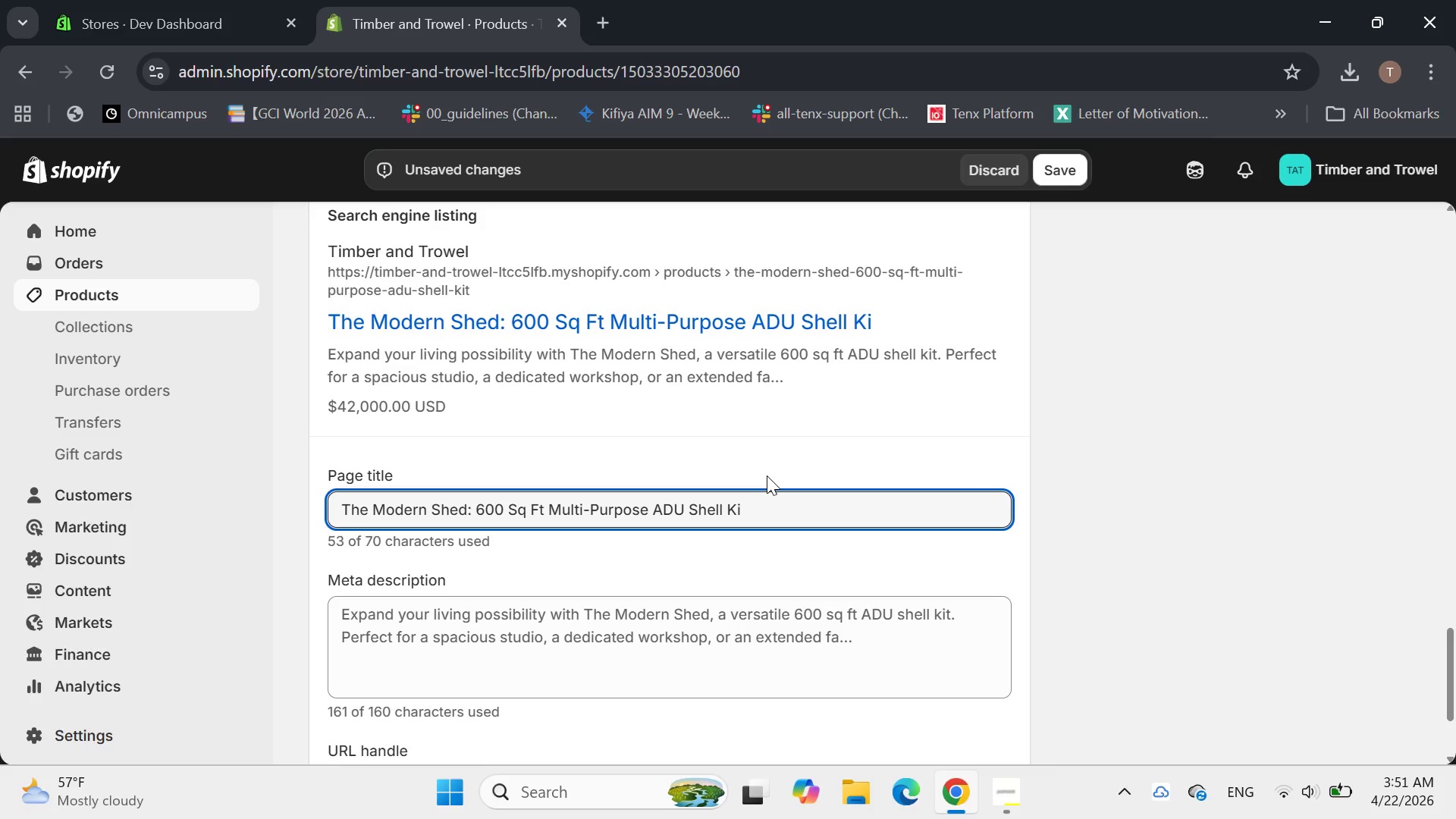 
key(Backspace)
 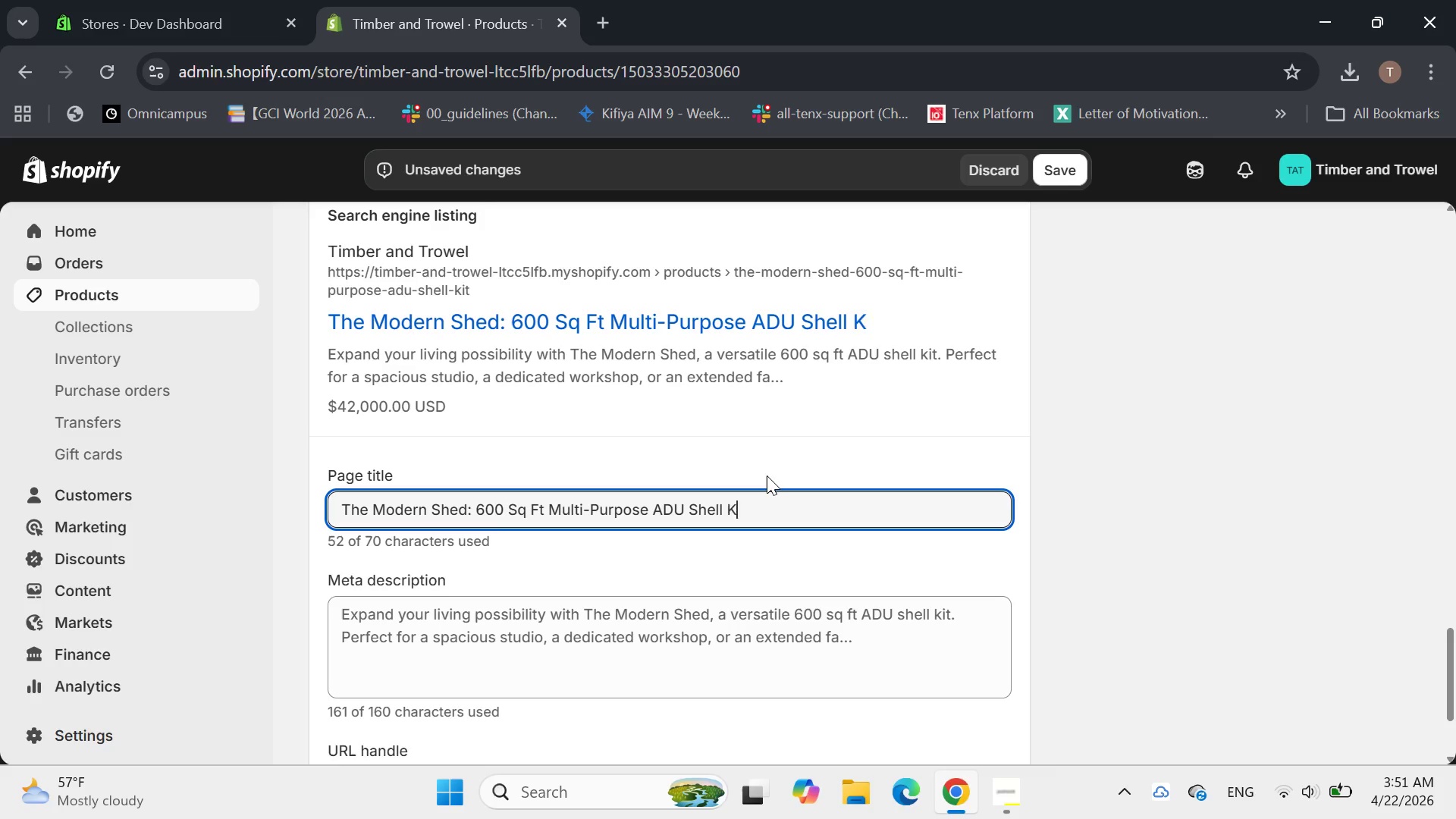 
hold_key(key=Backspace, duration=1.38)
 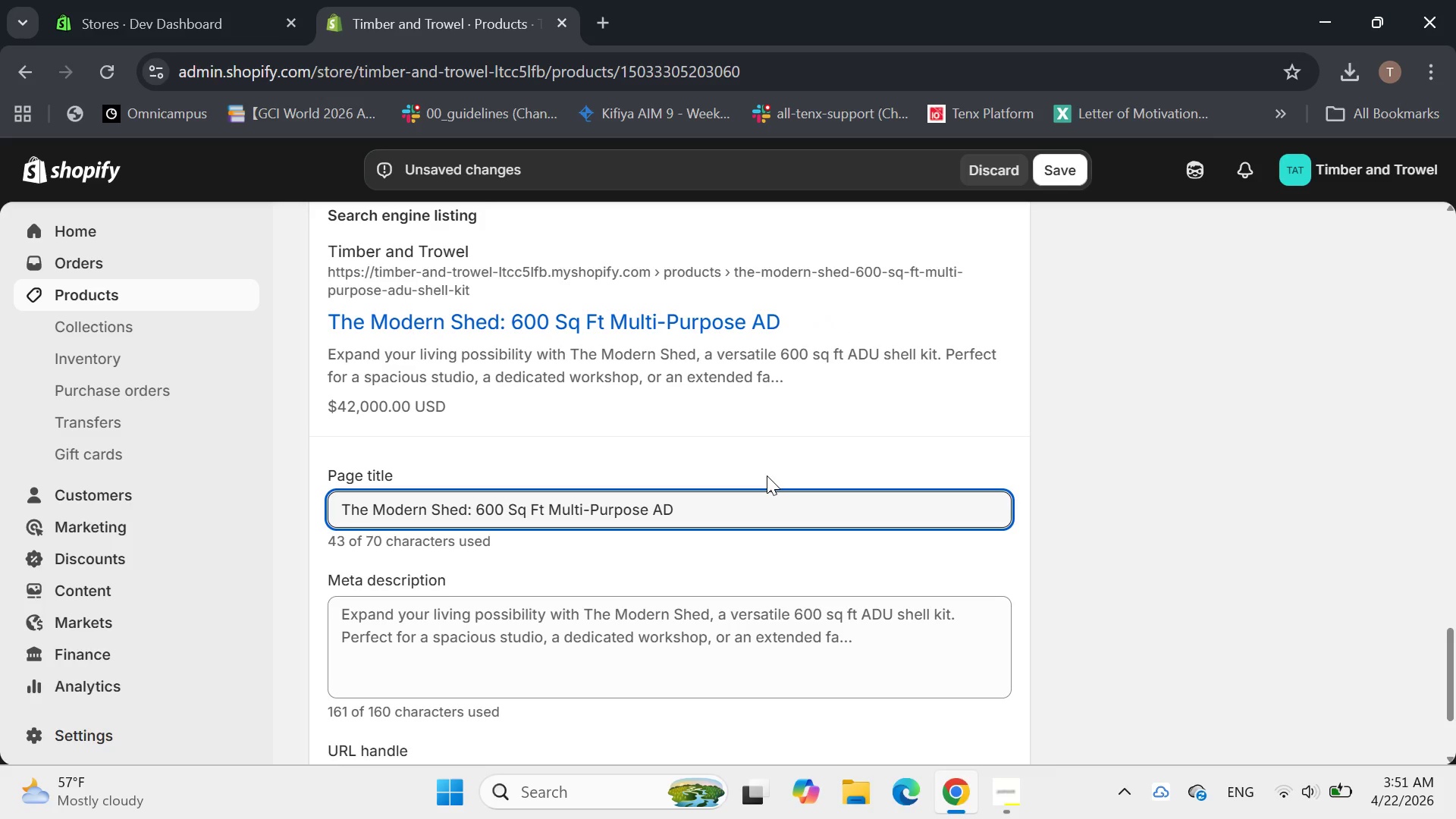 
key(Backspace)
 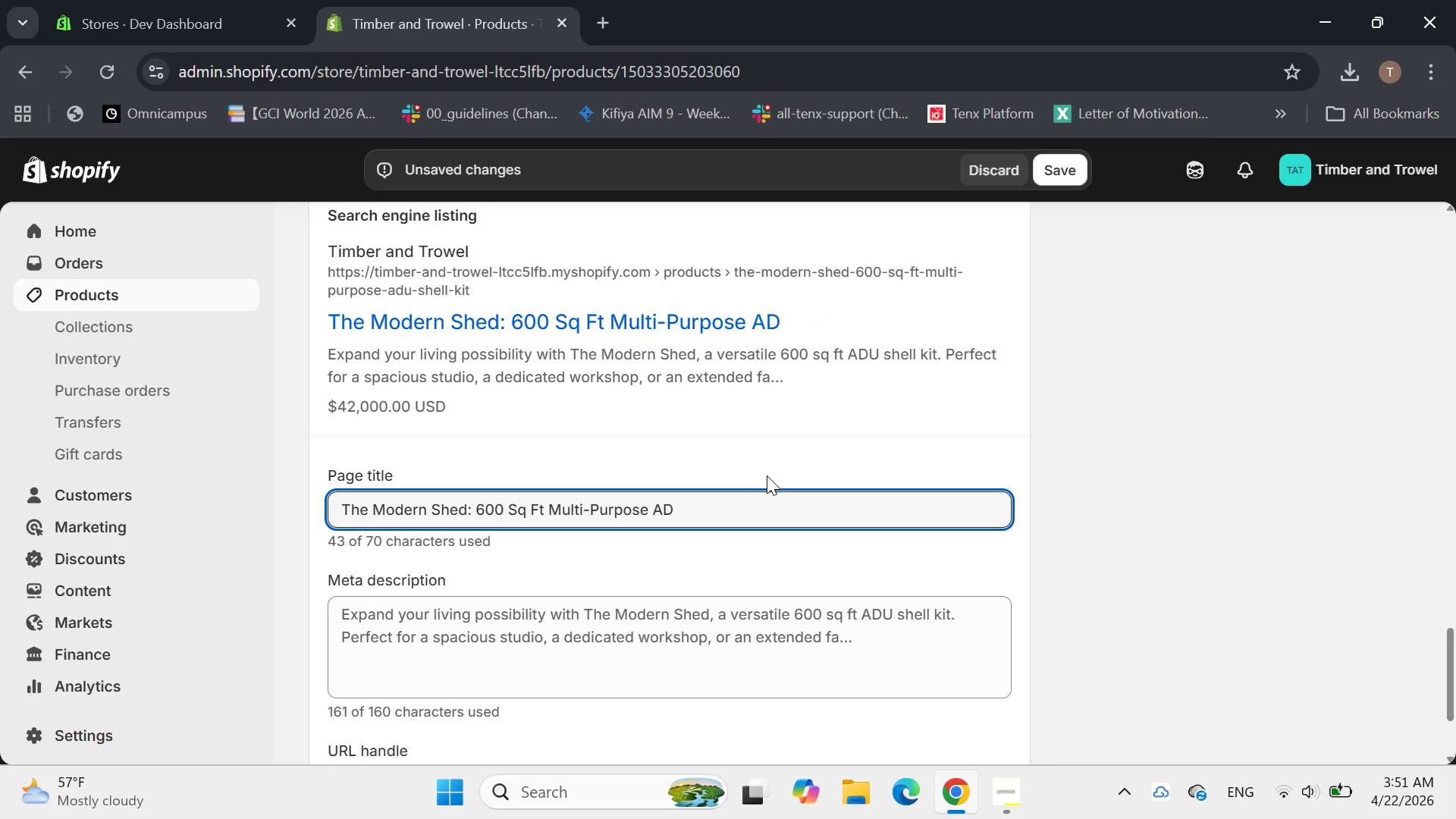 
hold_key(key=Backspace, duration=1.5)
 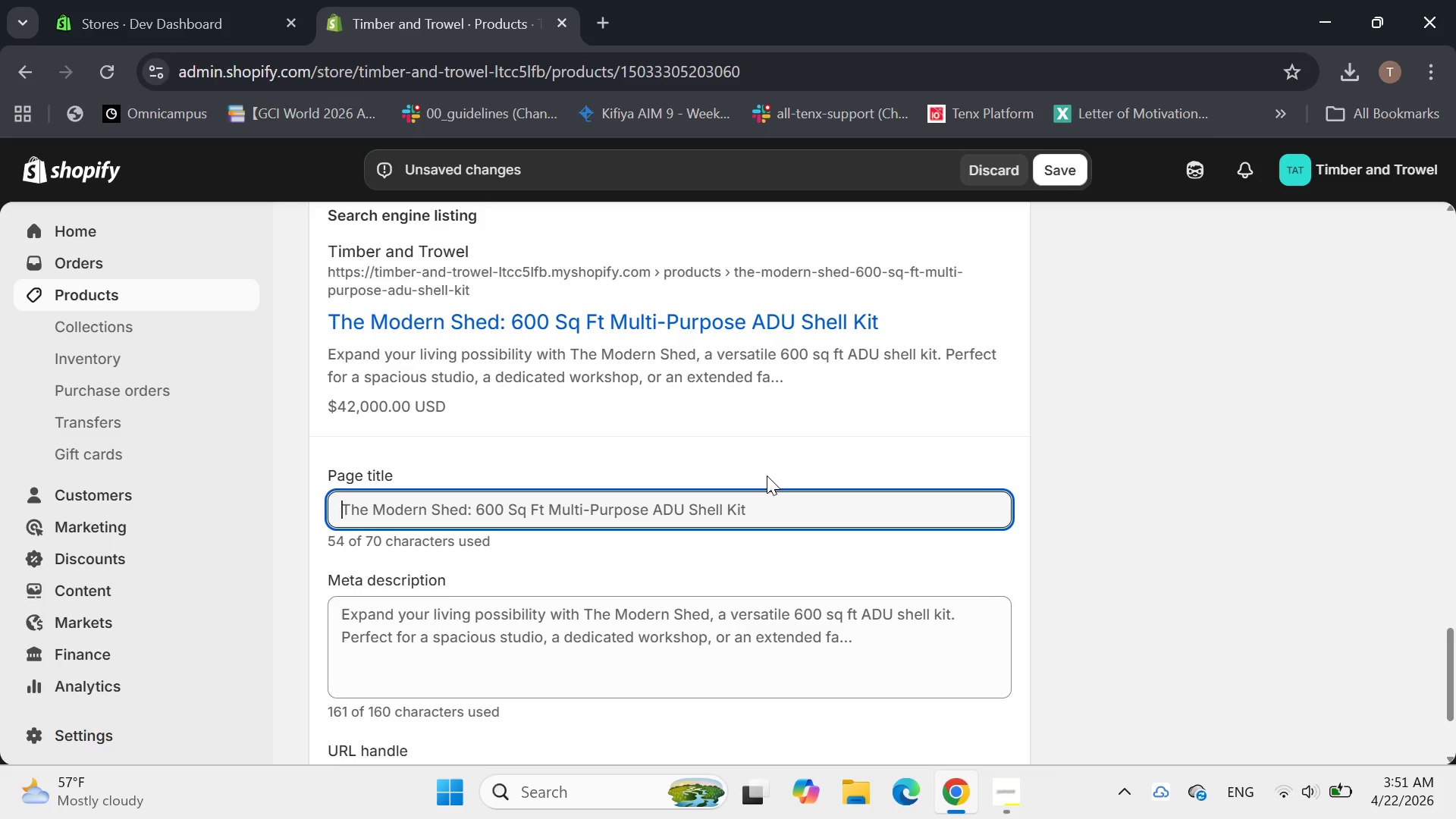 
hold_key(key=Backspace, duration=0.92)
 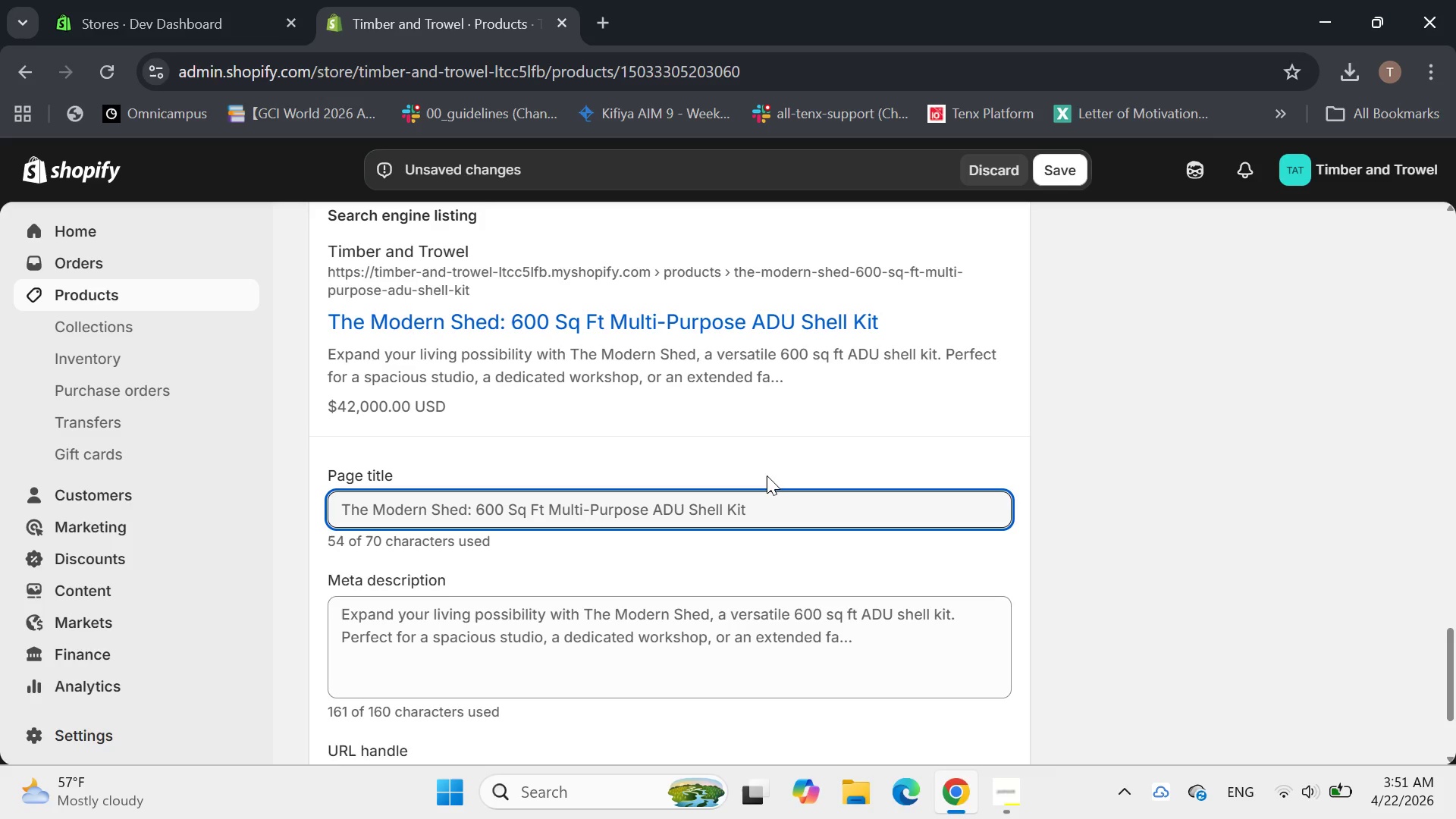 
wait(5.98)
 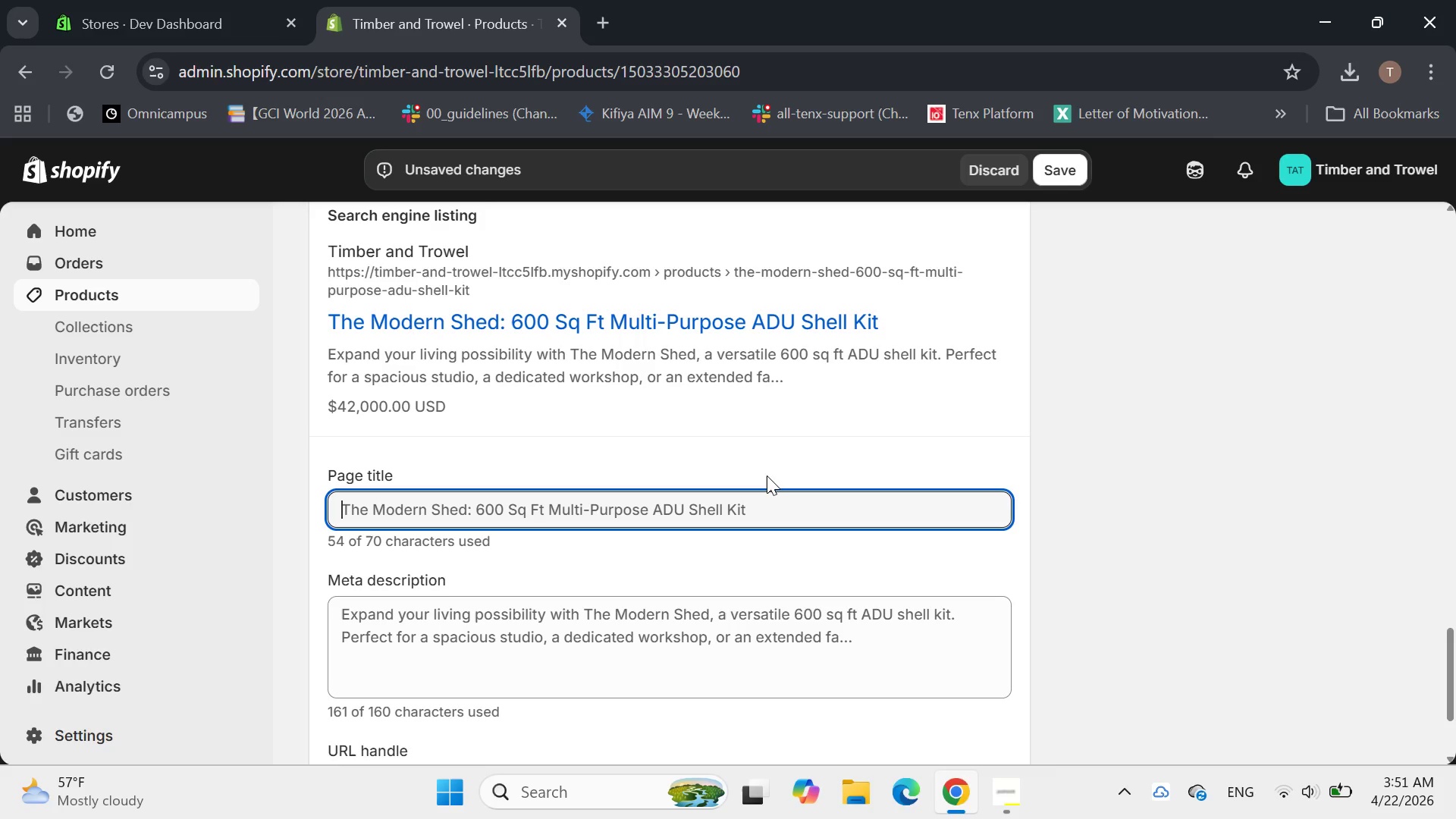 
type(600Sq)
 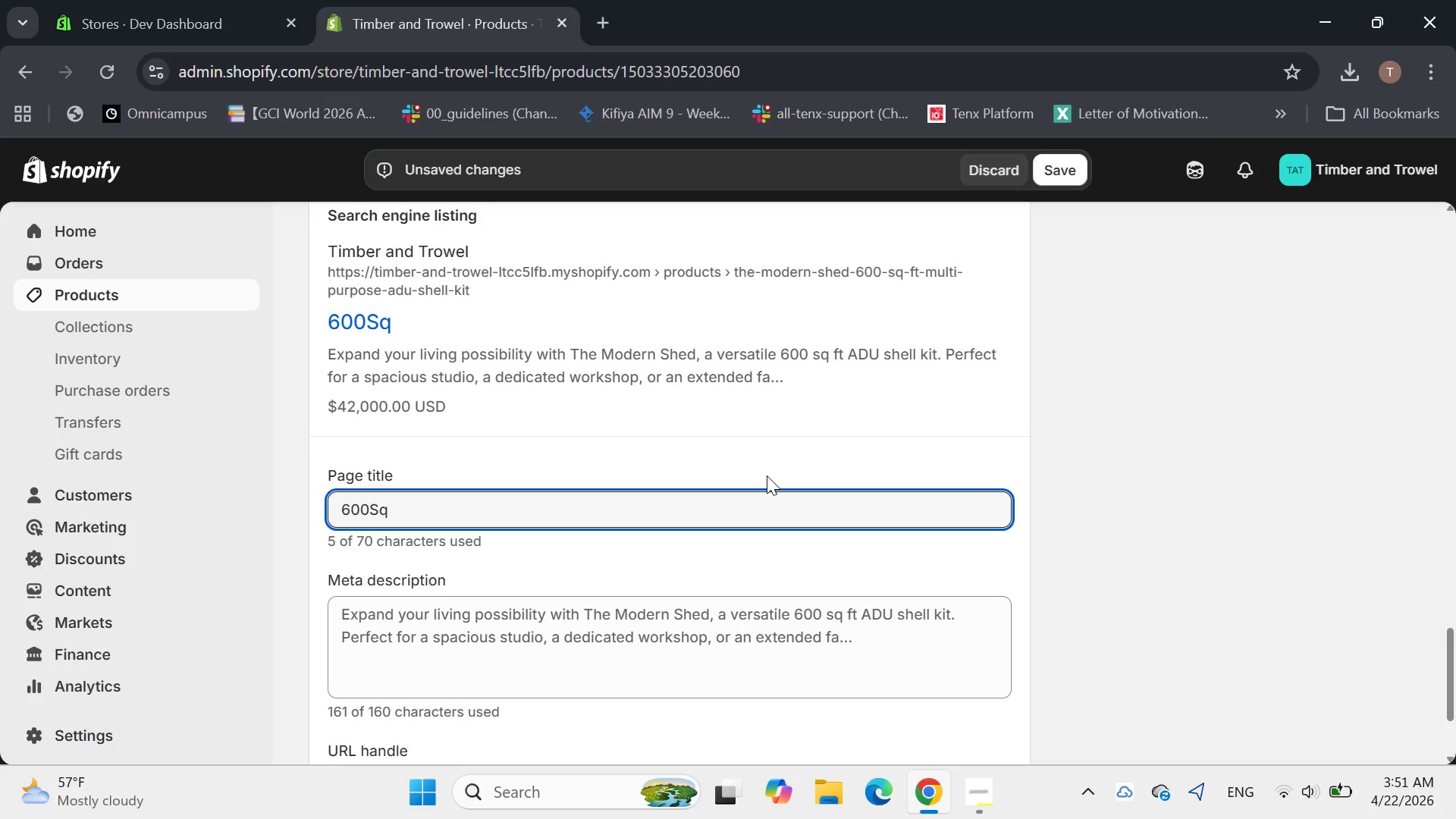 
key(ArrowLeft)
 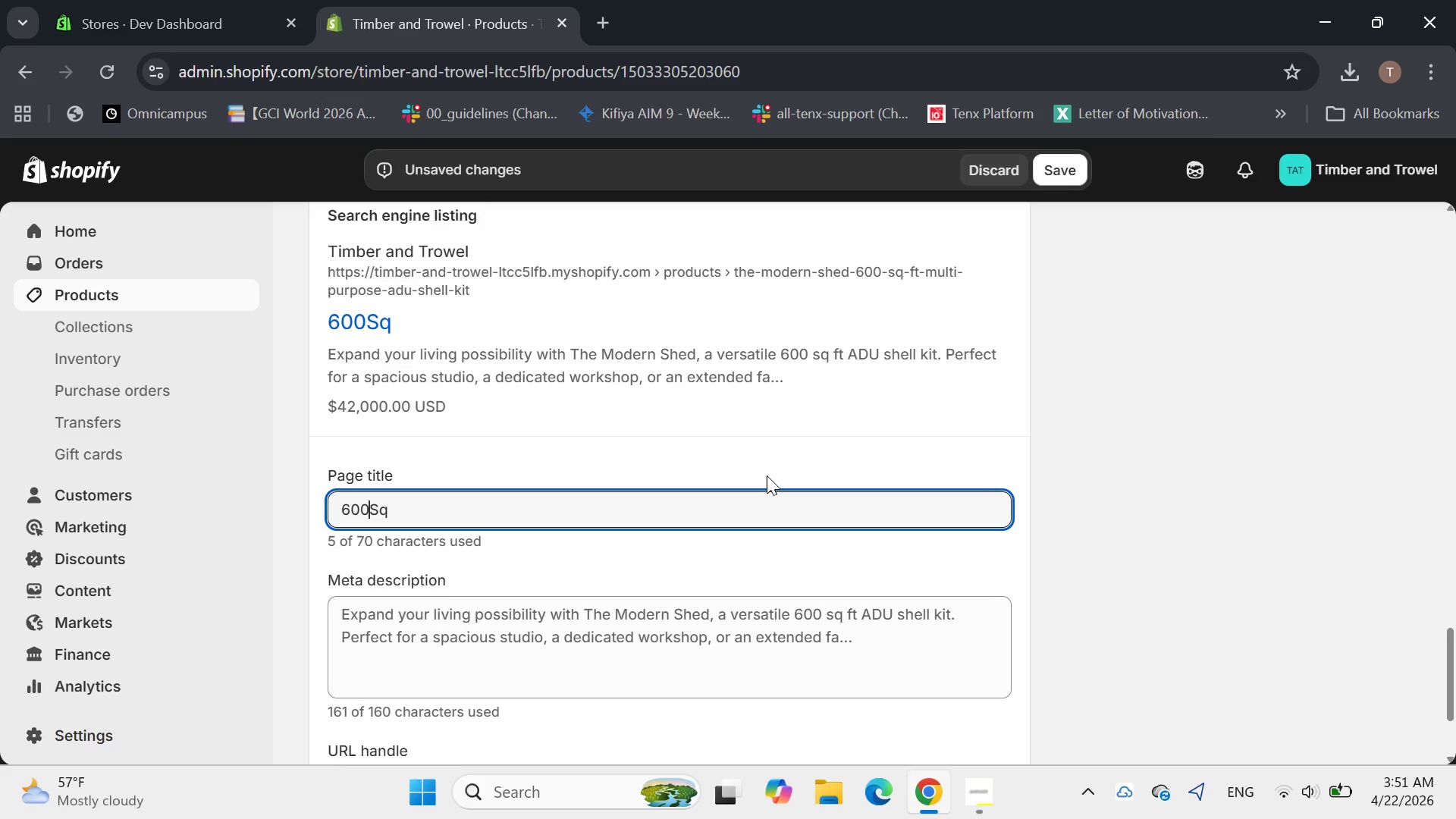 
key(ArrowLeft)
 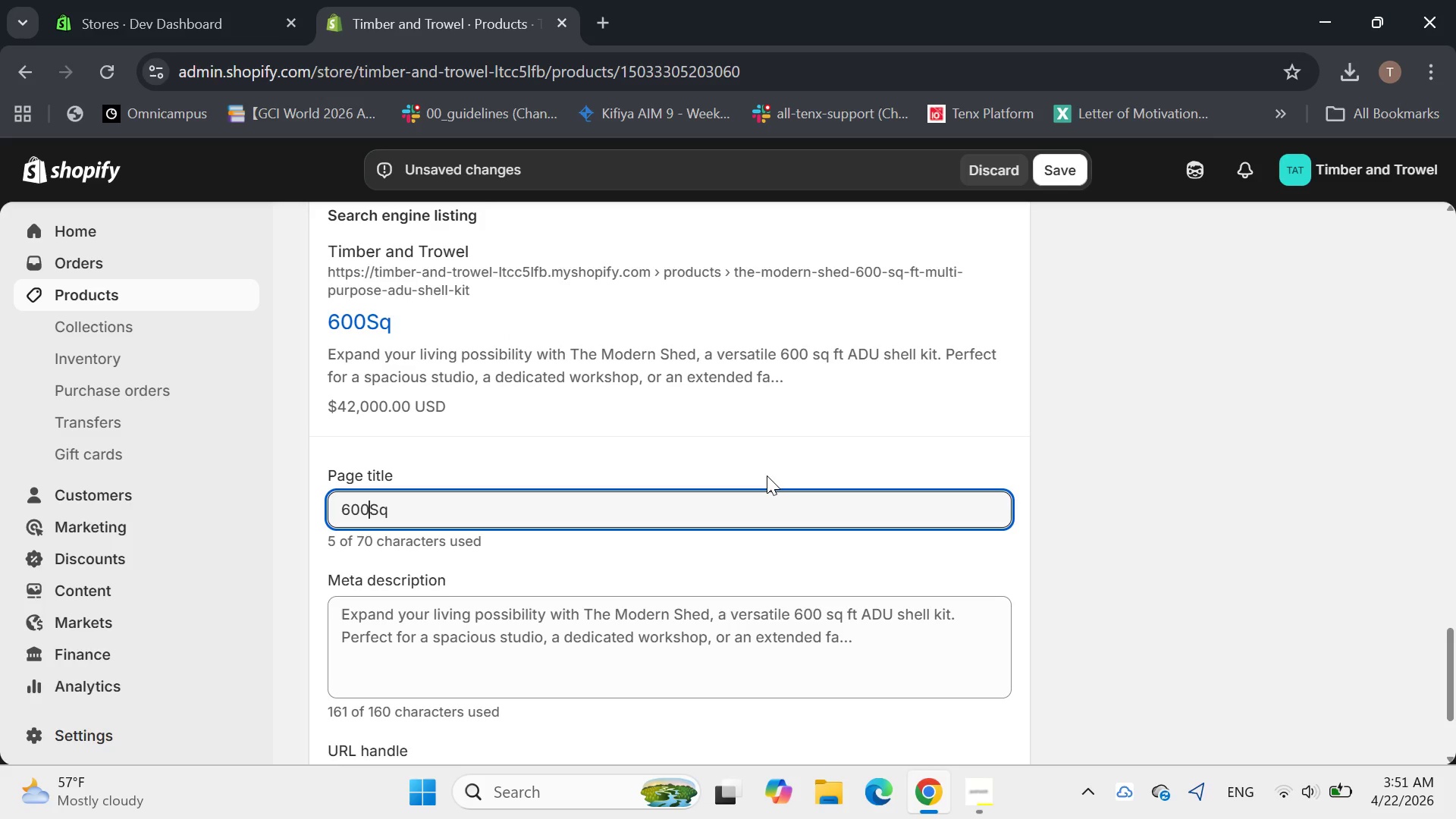 
key(Space)
 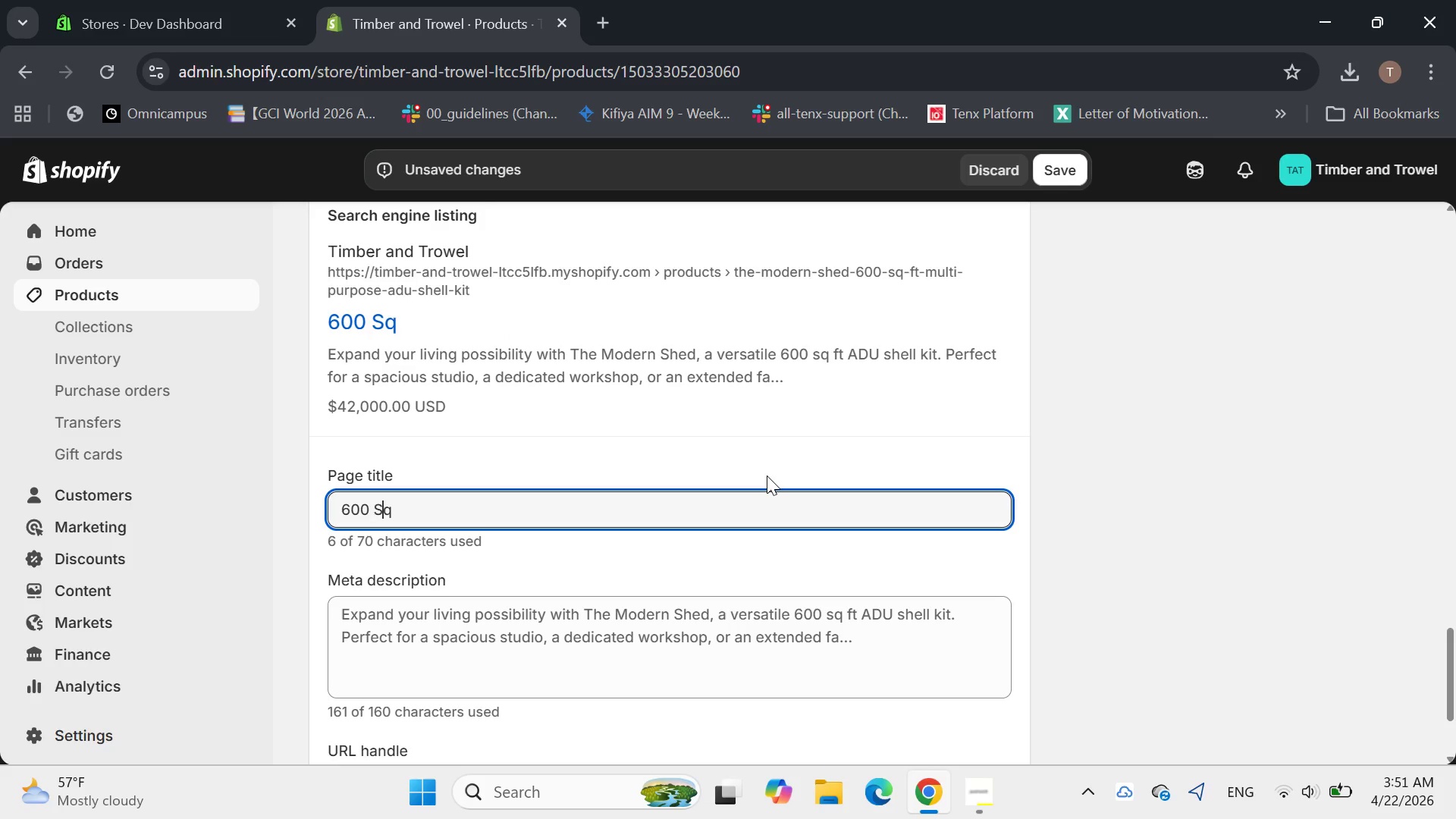 
key(ArrowRight)
 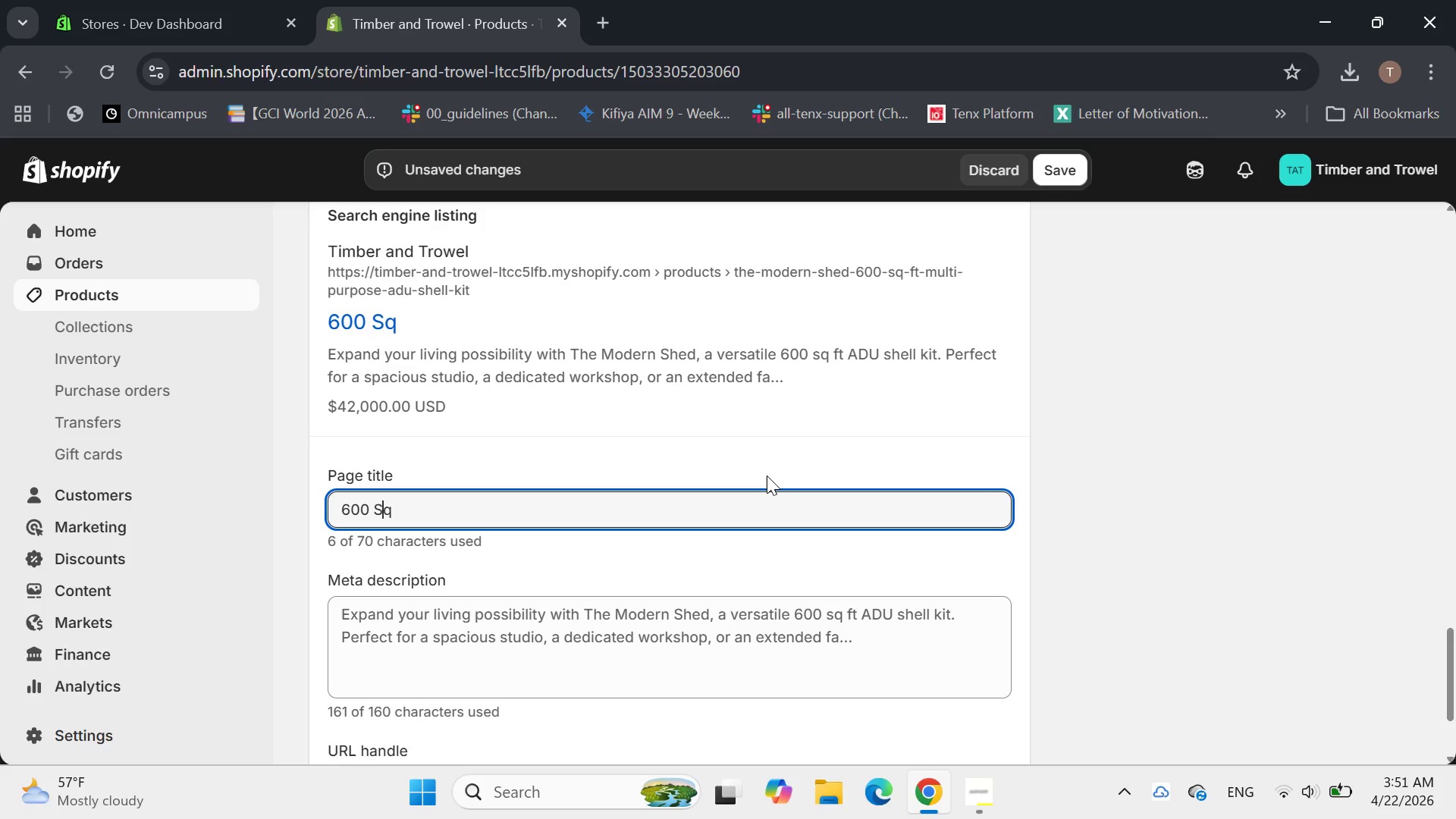 
key(ArrowRight)
 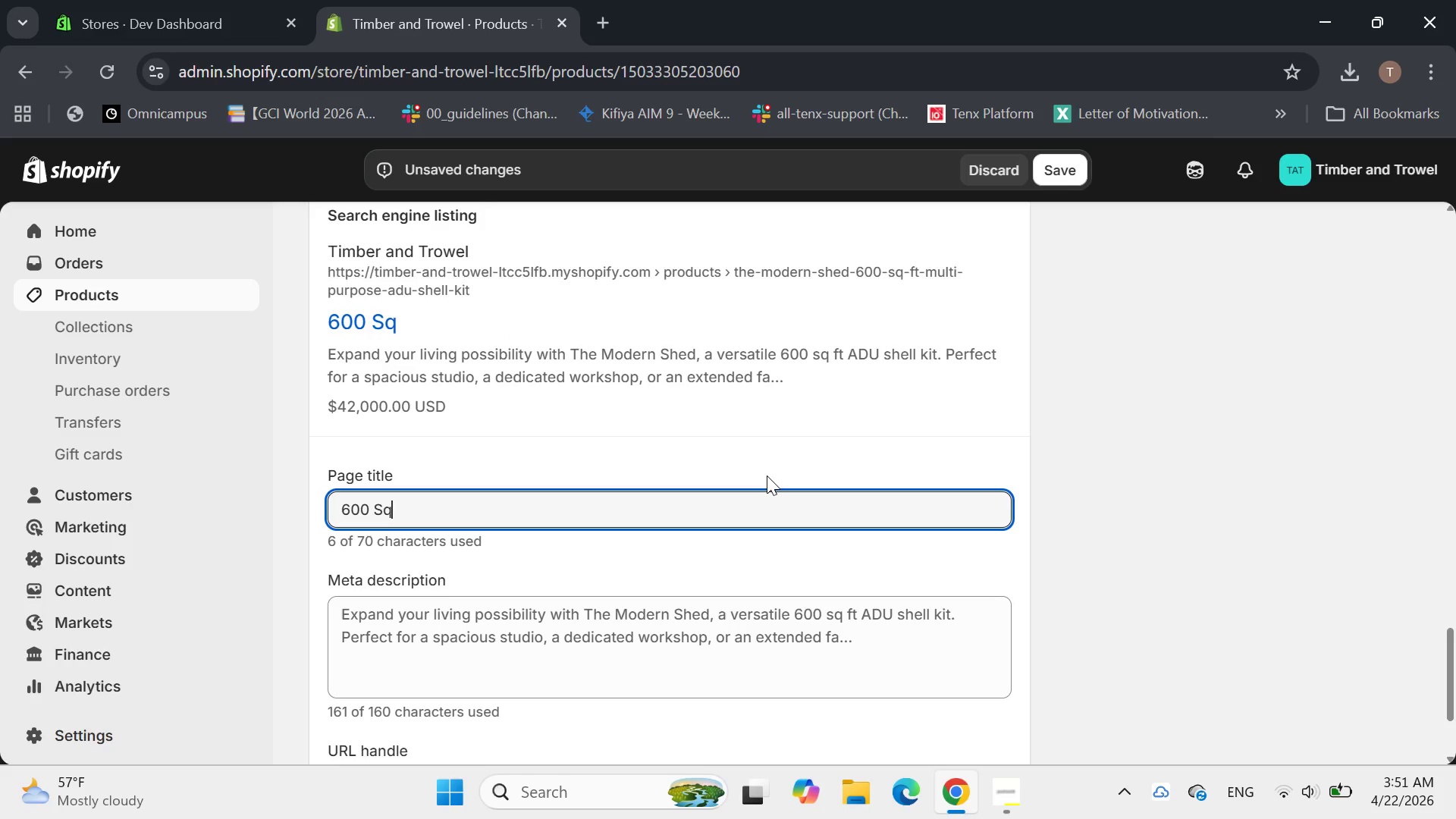 
type( Ft )
 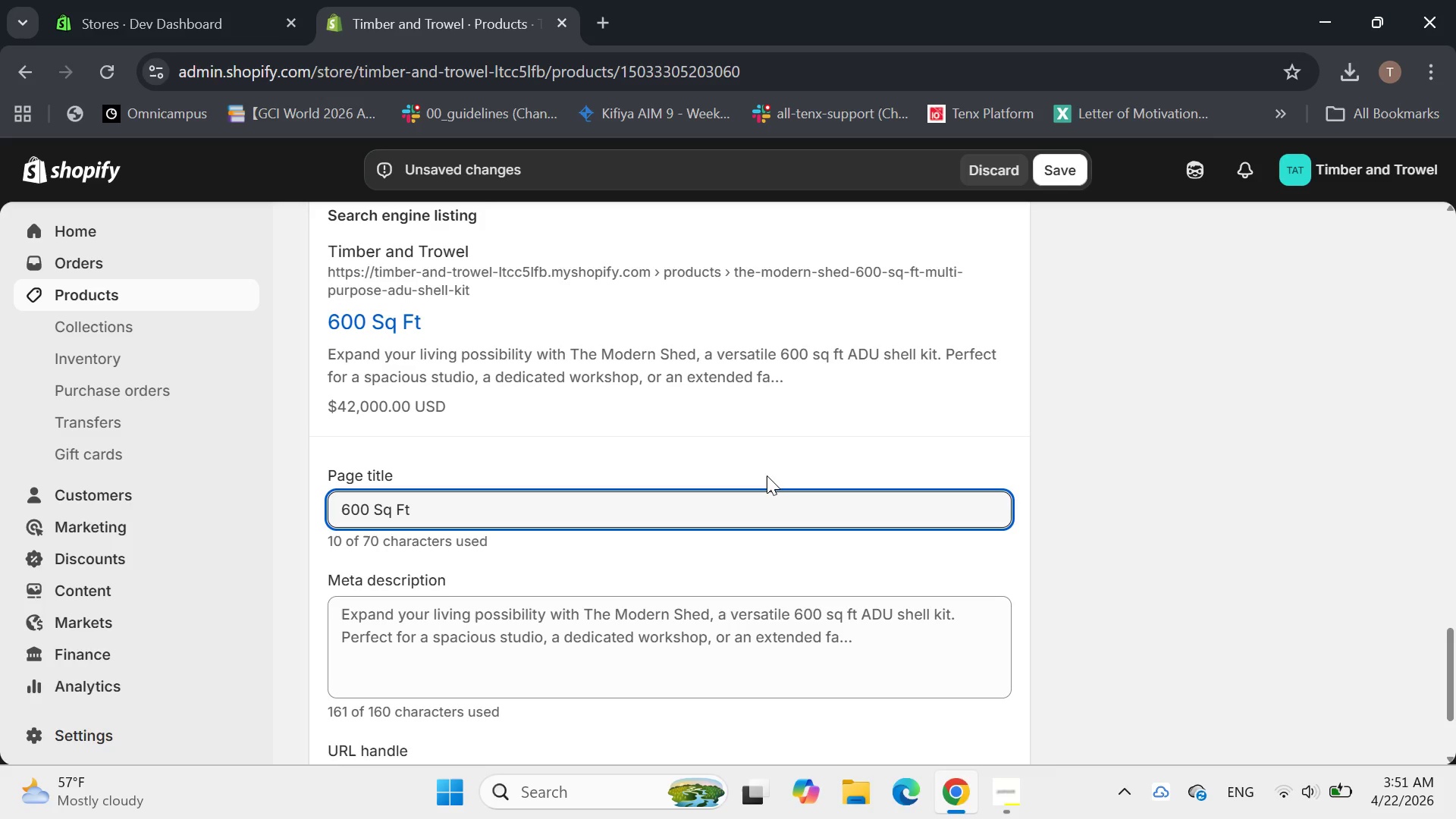 
type(Modern ADu)
key(Backspace)
type(U Shell Kit | )
 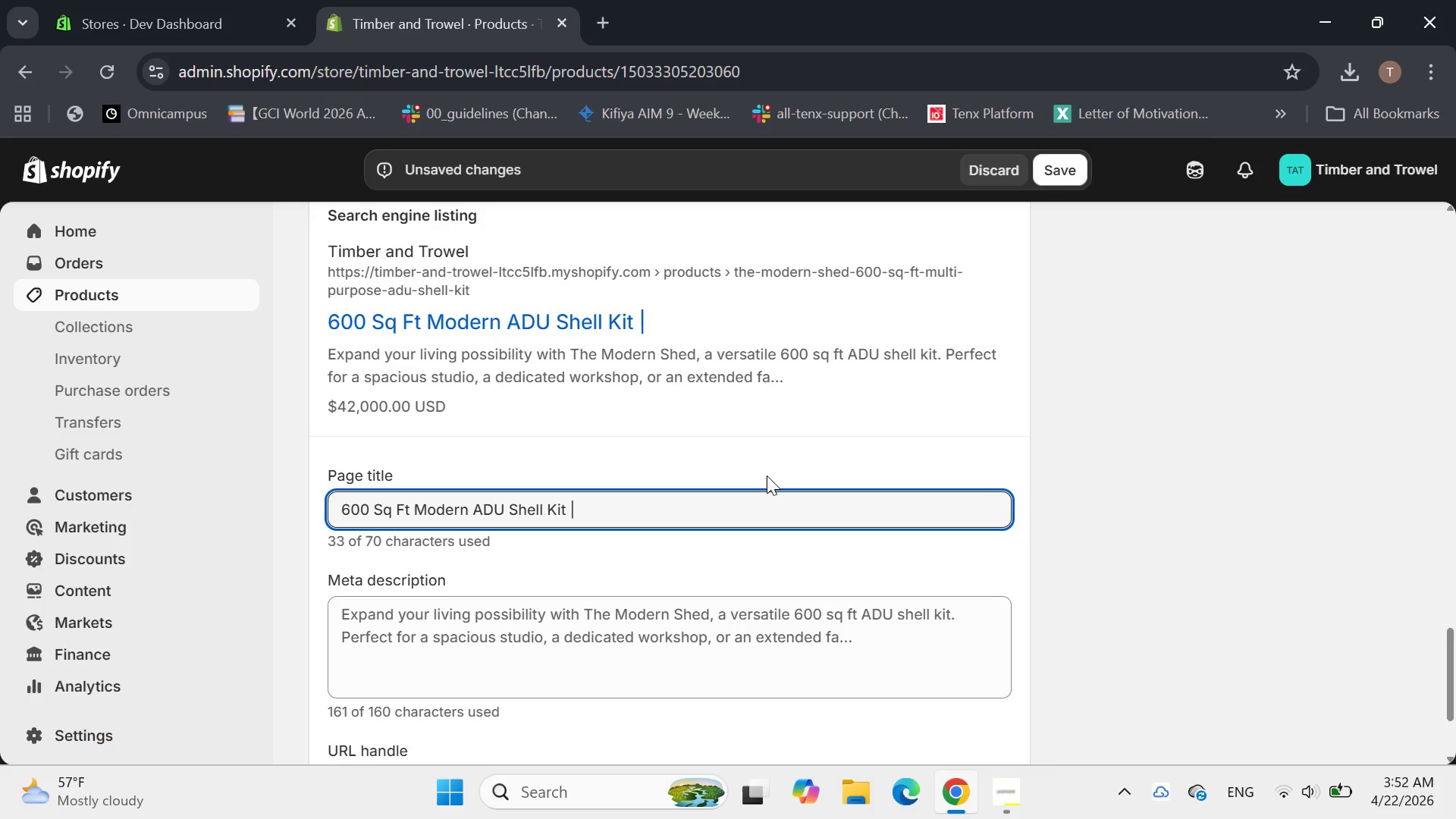 
wait(7.86)
 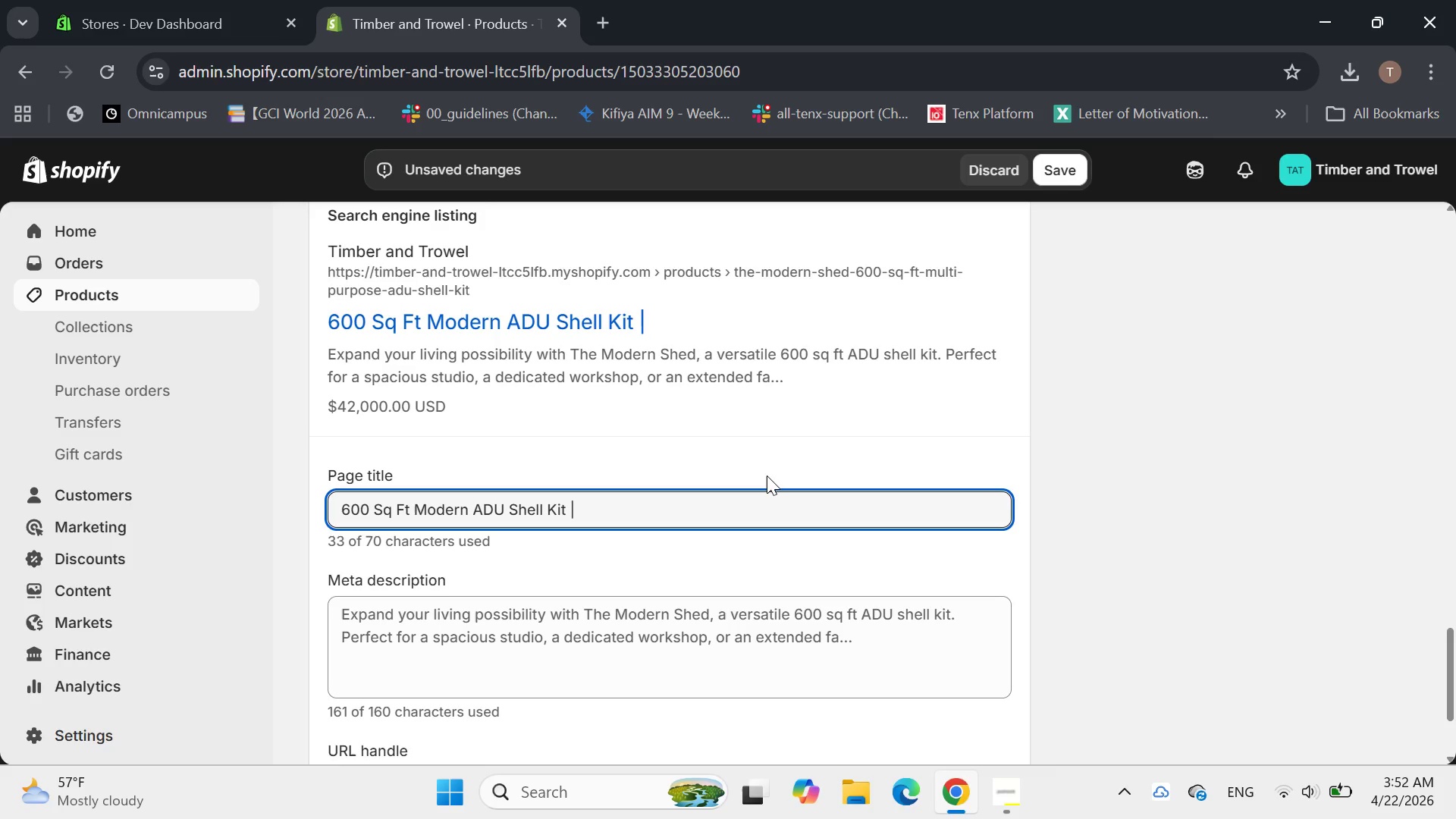 
type(Back)
 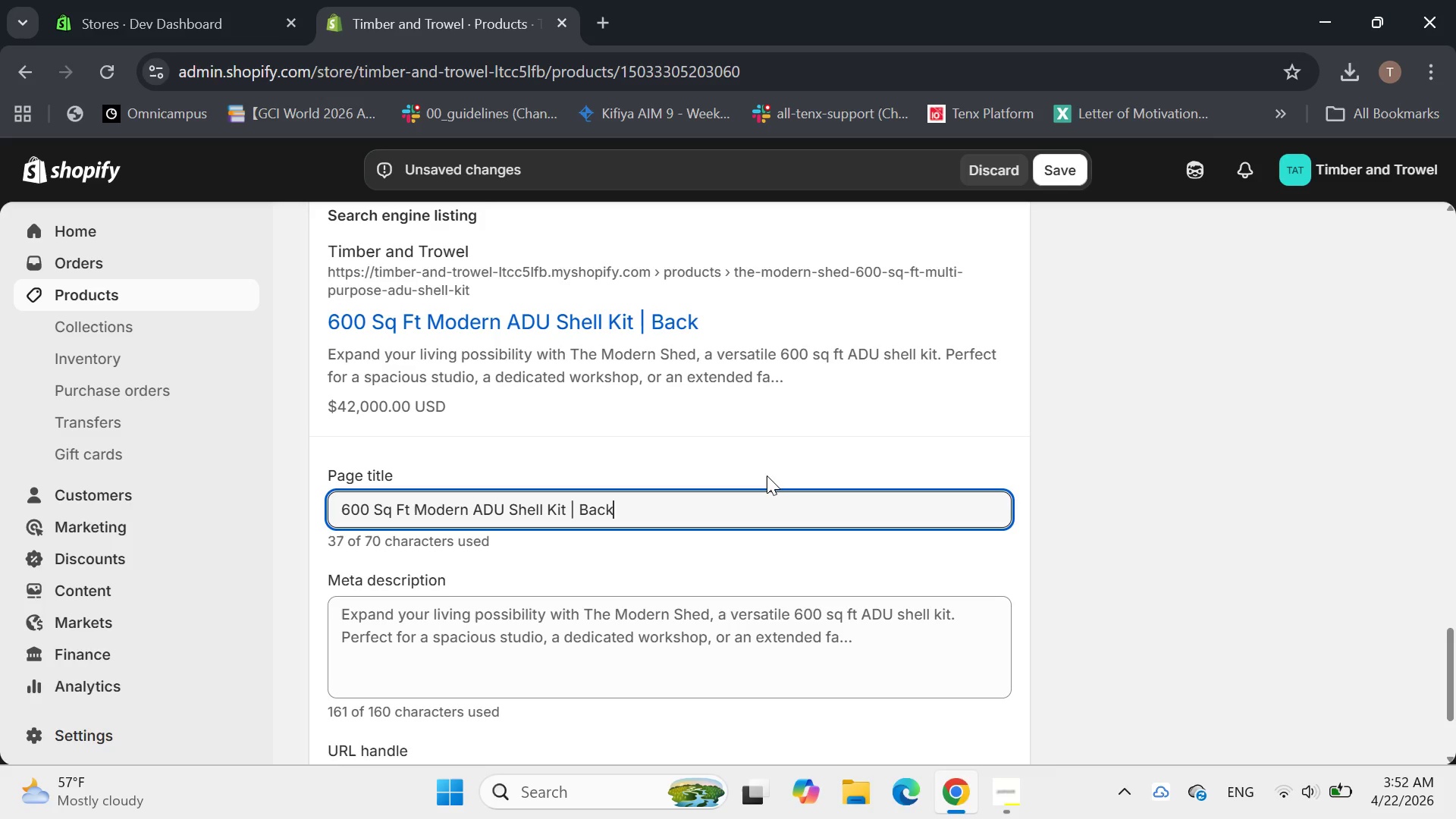 
type(yard)
 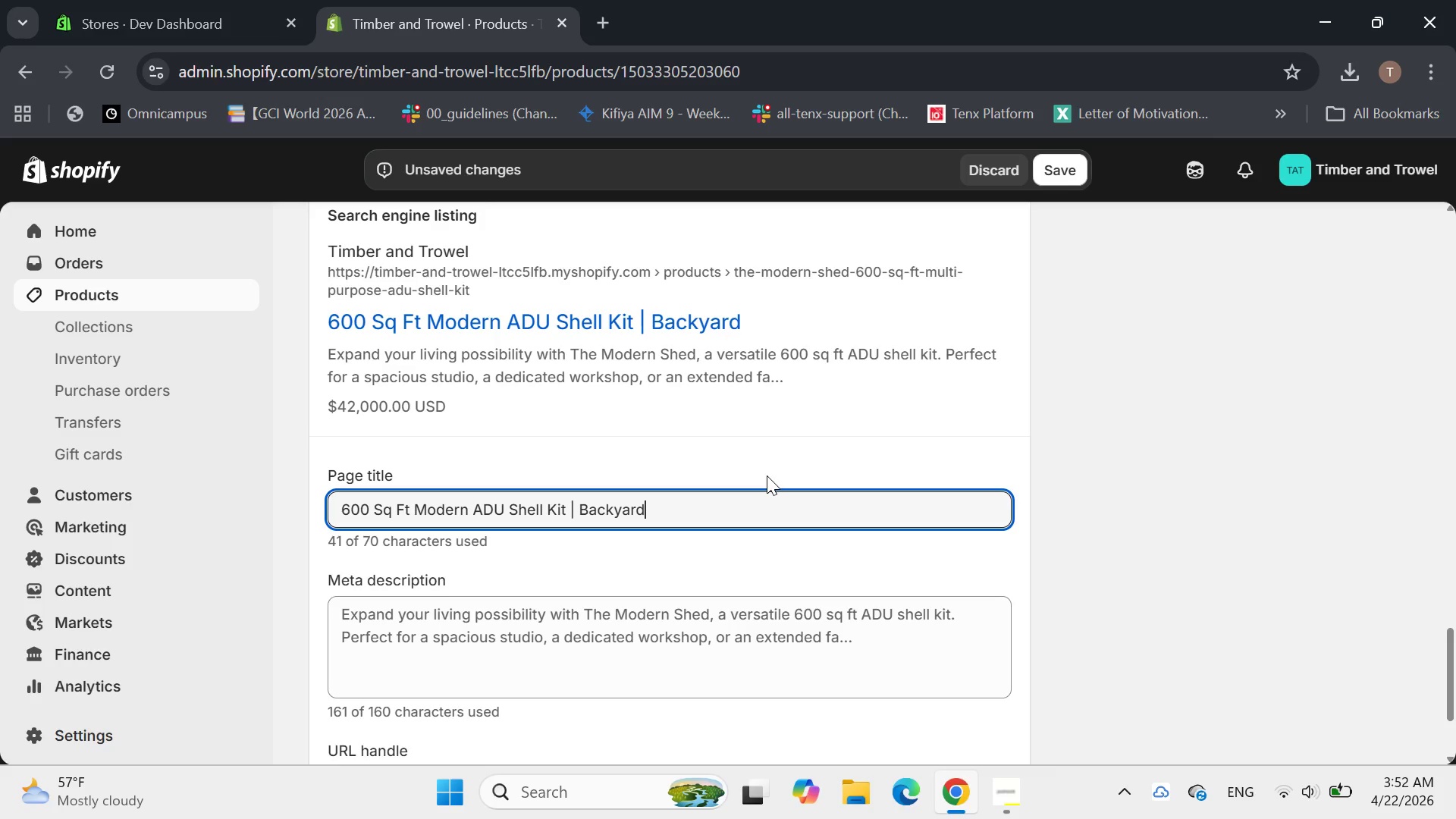 
type( Studio & WorkHOP)
key(Backspace)
key(Backspace)
key(Backspace)
key(Backspace)
type(hop)
 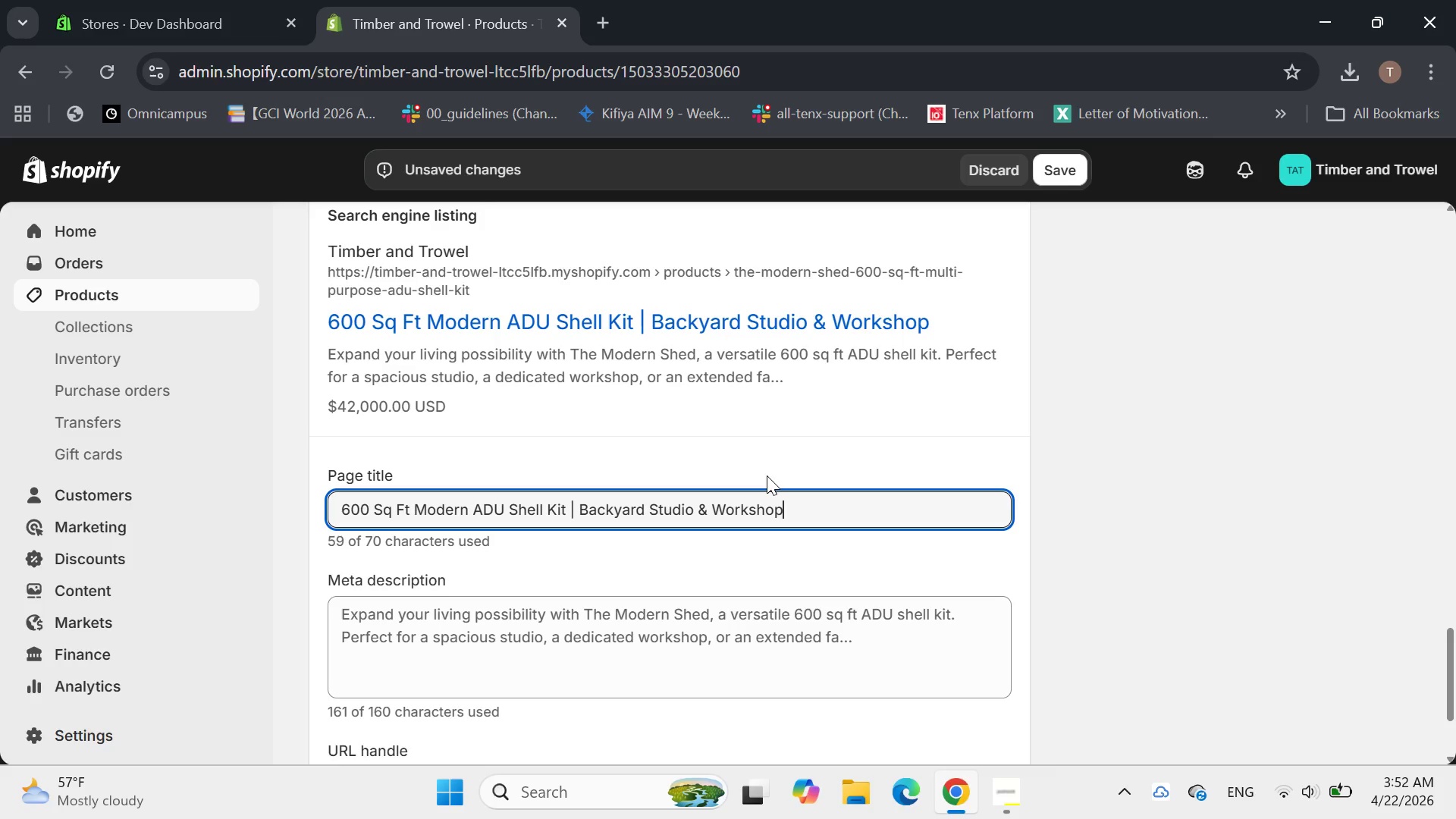 
left_click([858, 447])
 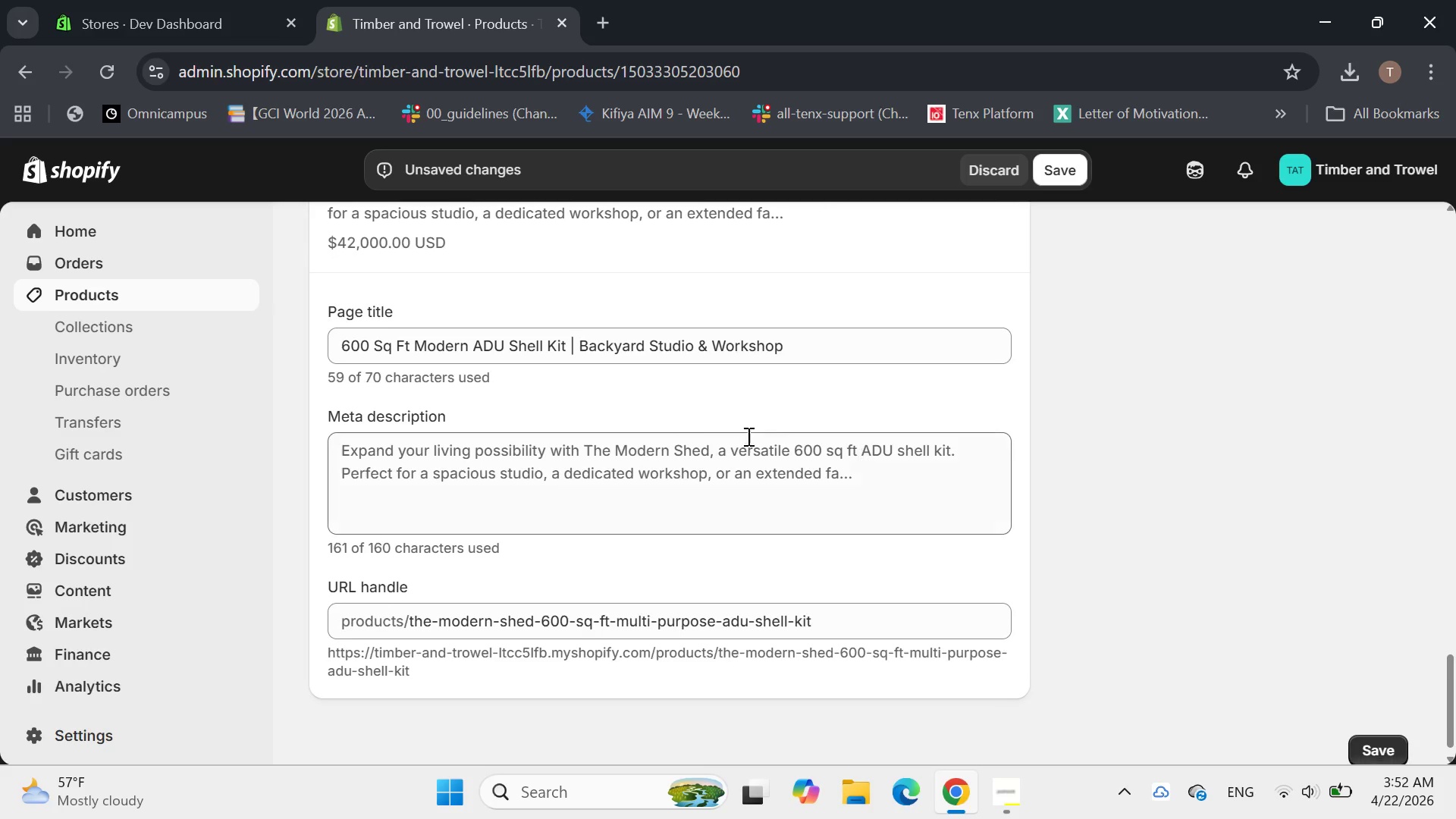 
left_click([688, 432])
 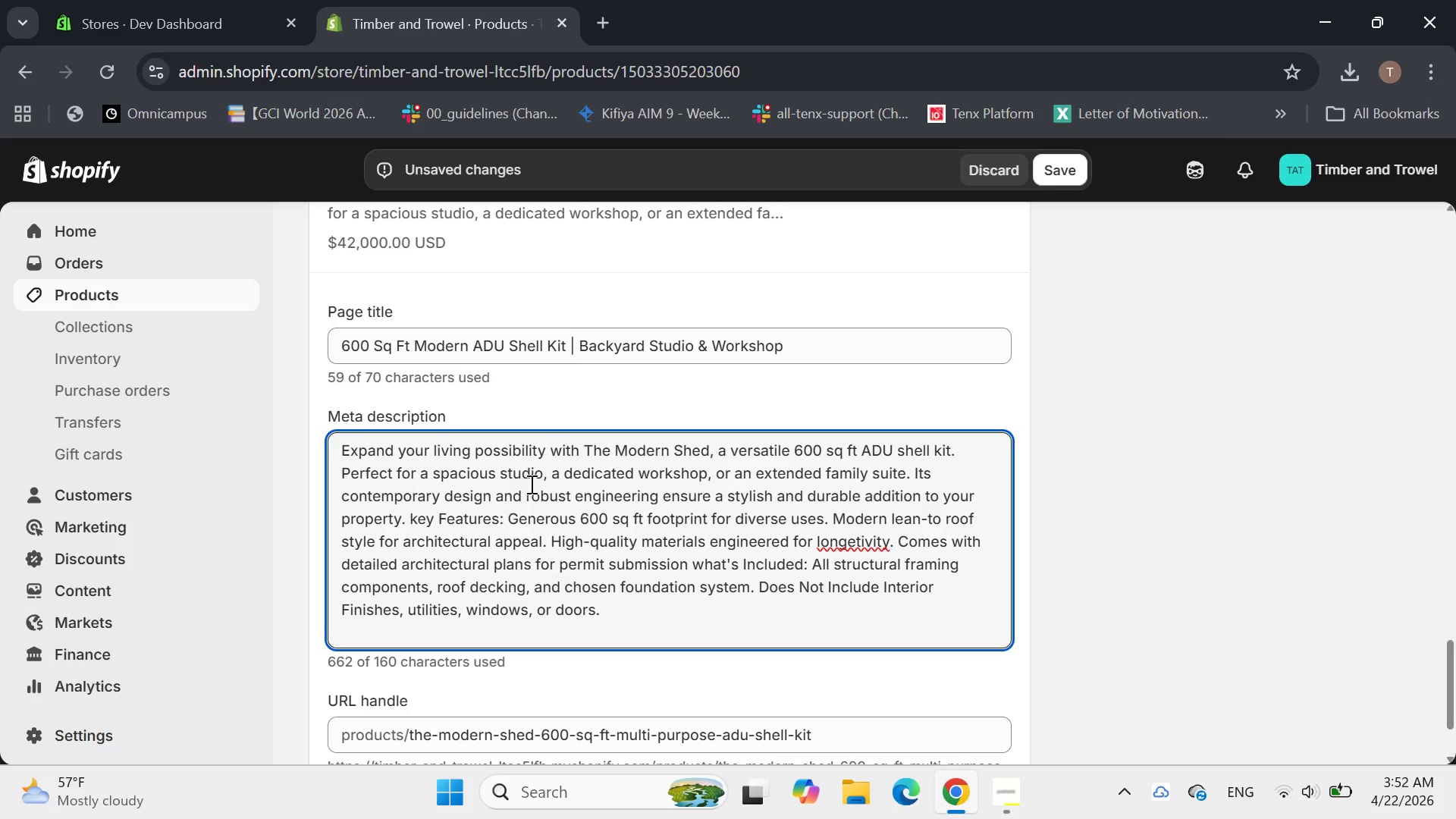 
left_click([530, 484])
 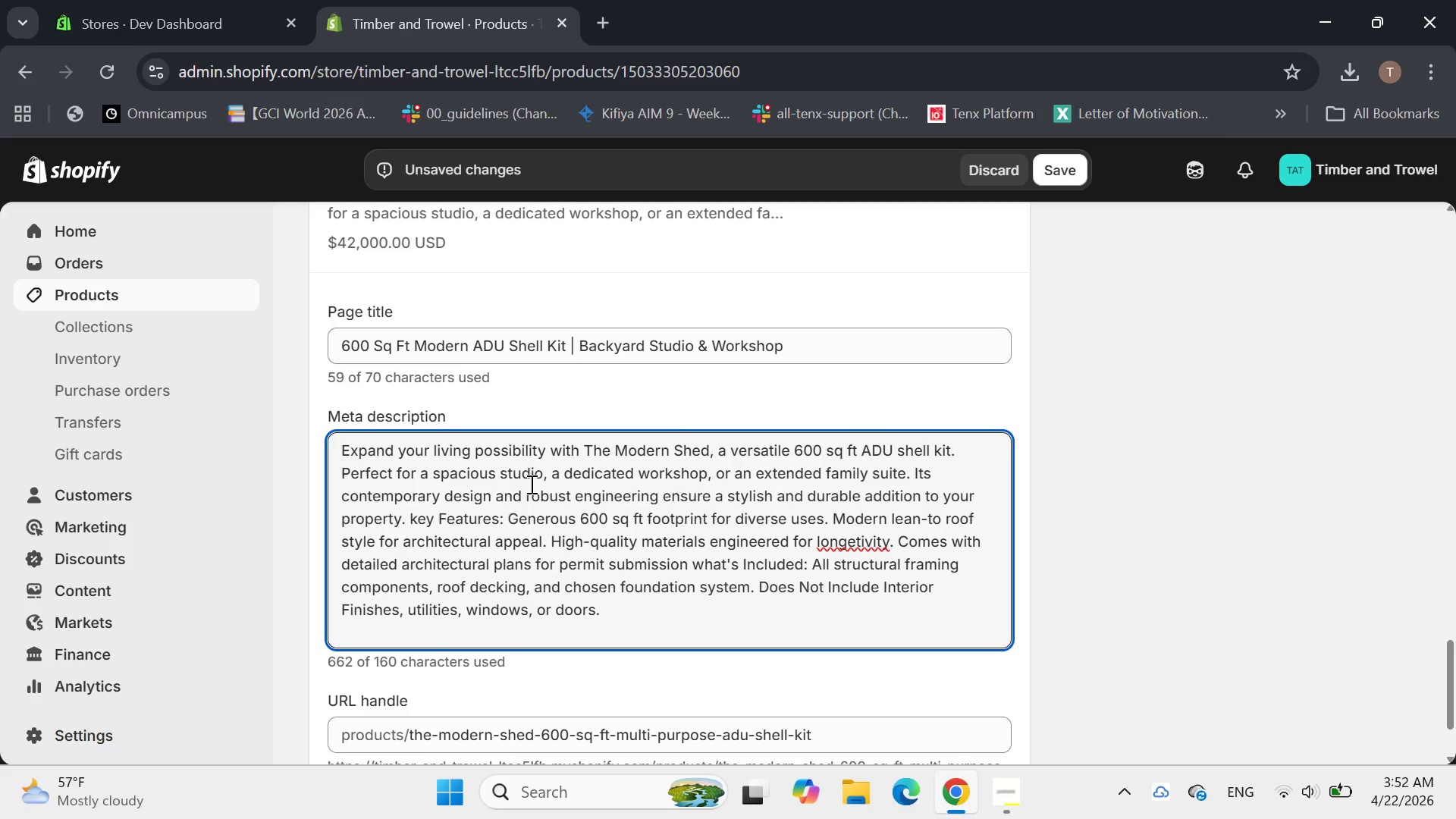 
key(Control+A)
 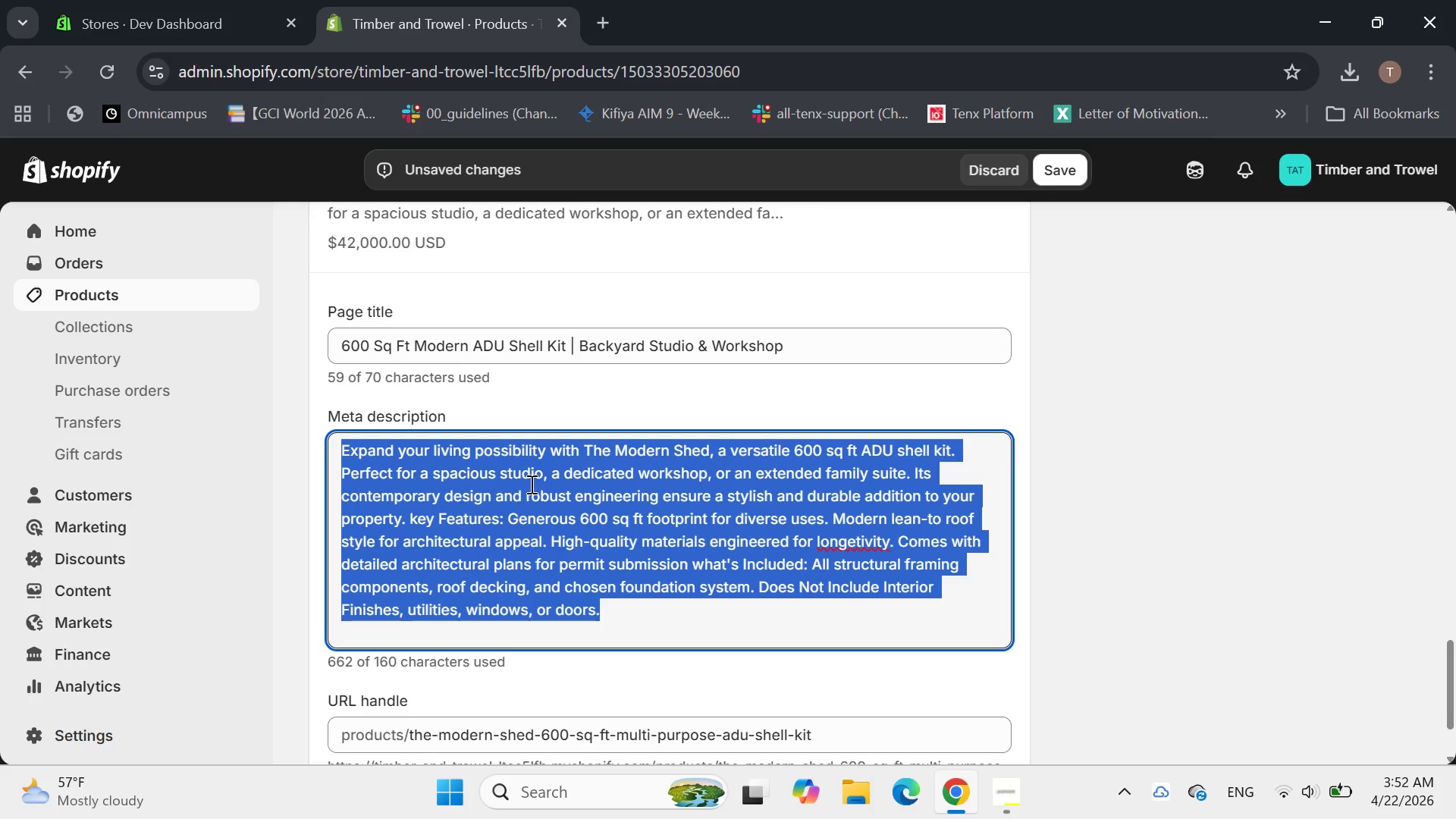 
key(Backspace)
type(VEr)
key(Backspace)
key(Backspace)
type(ersatile)
 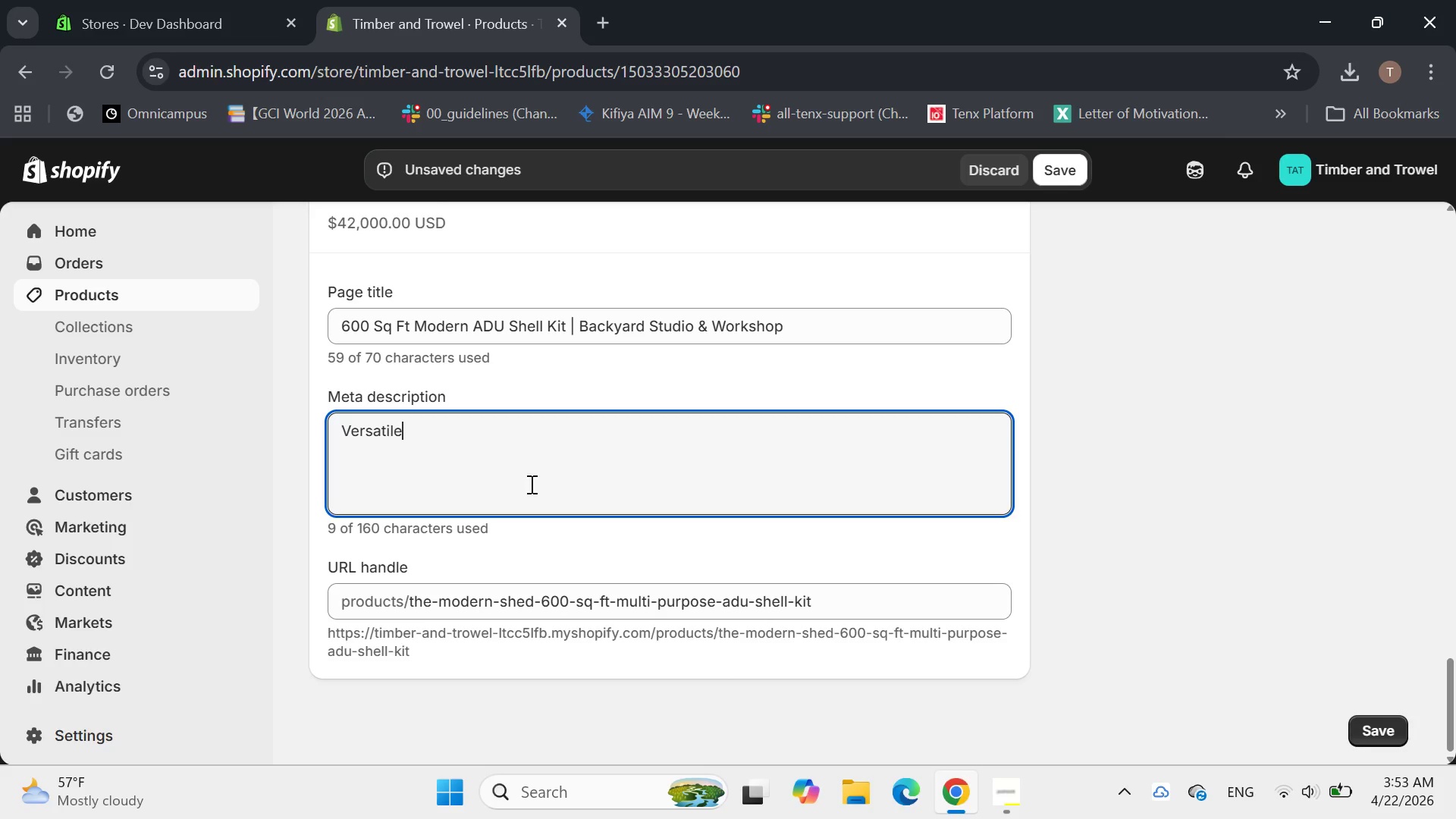 
type( 600 Sq )
 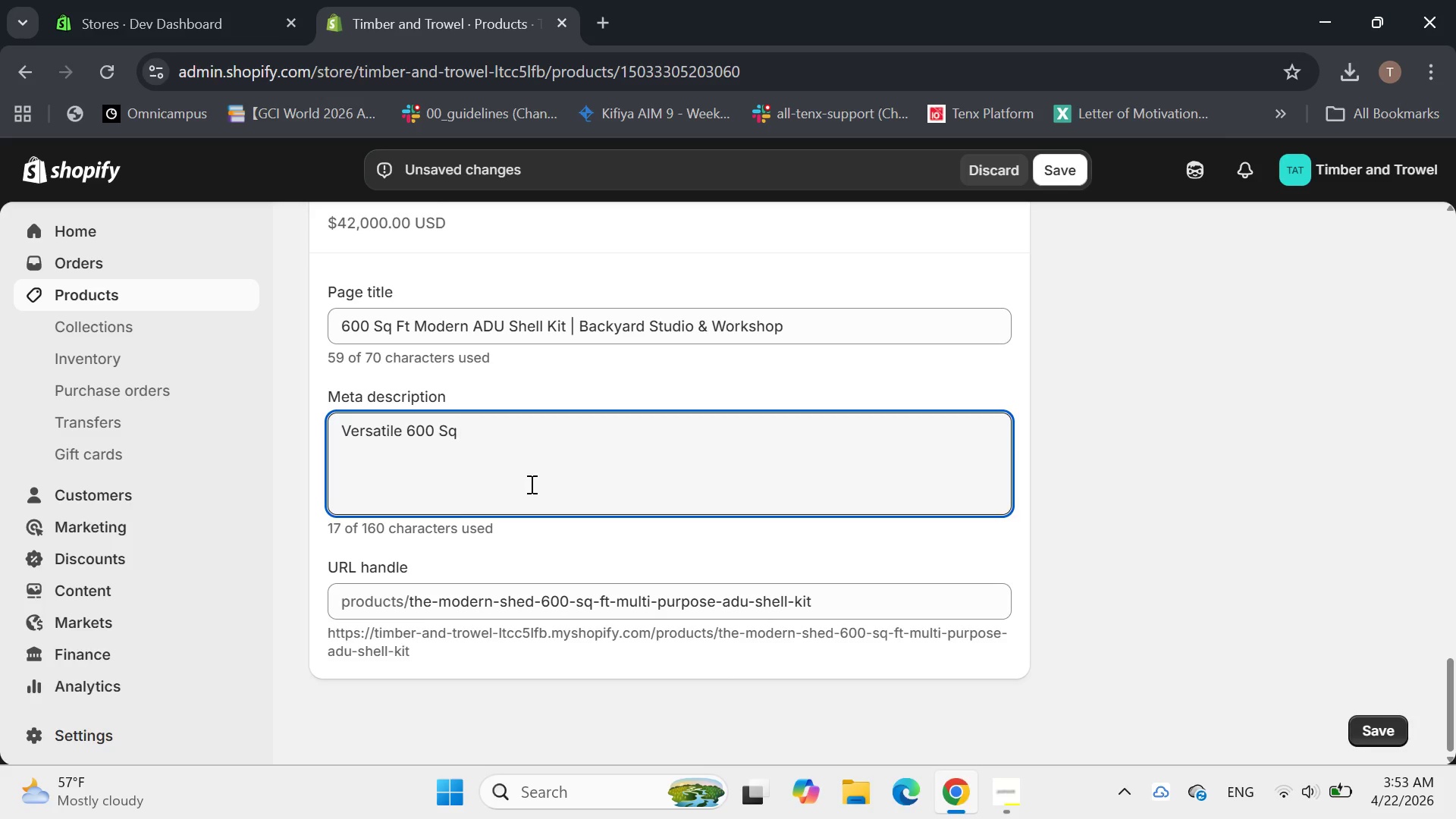 
key(Backspace)
type( ft modern a)
key(Backspace)
type(ADU shell Kit )
 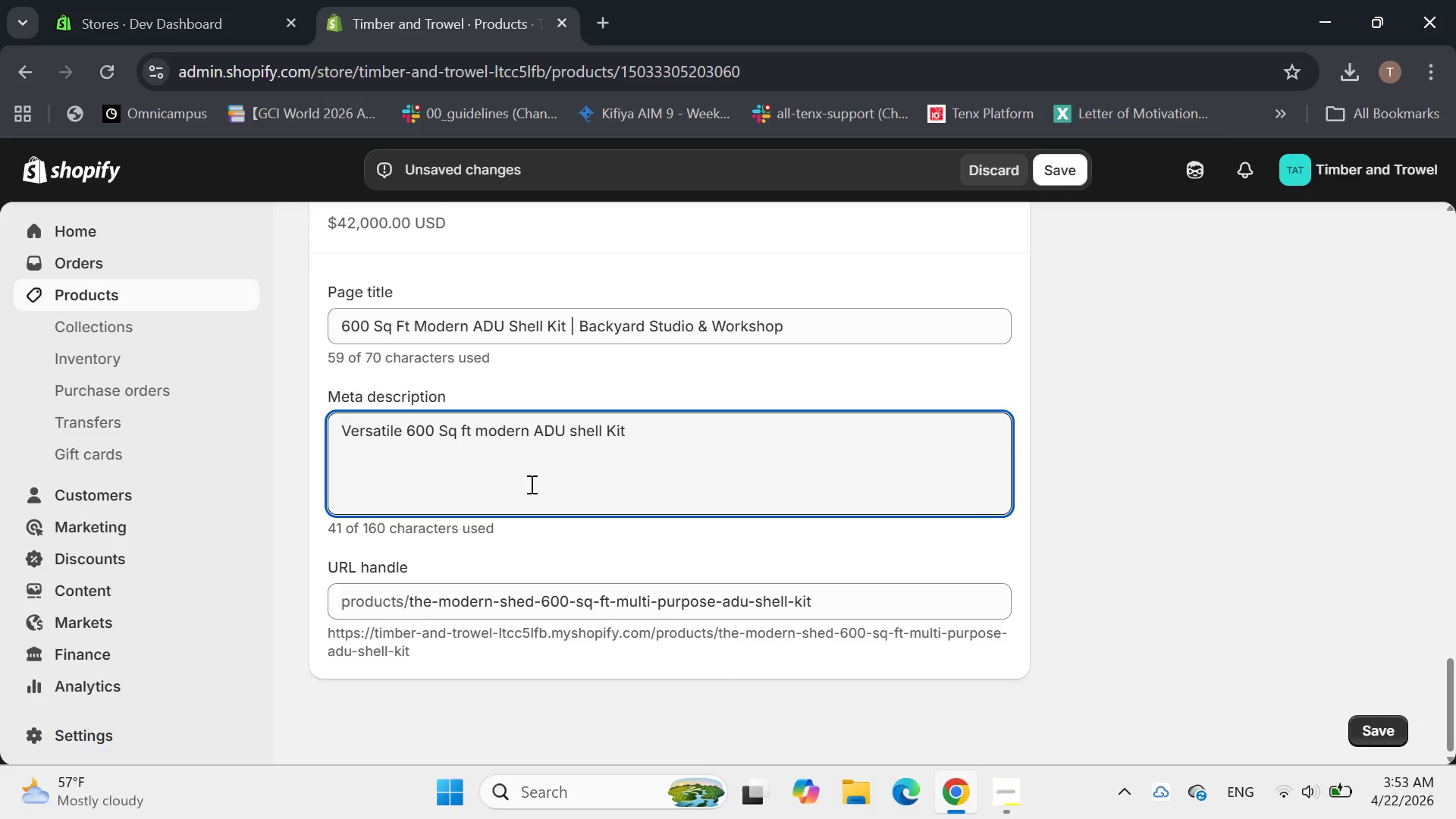 
key(ArrowLeft)
 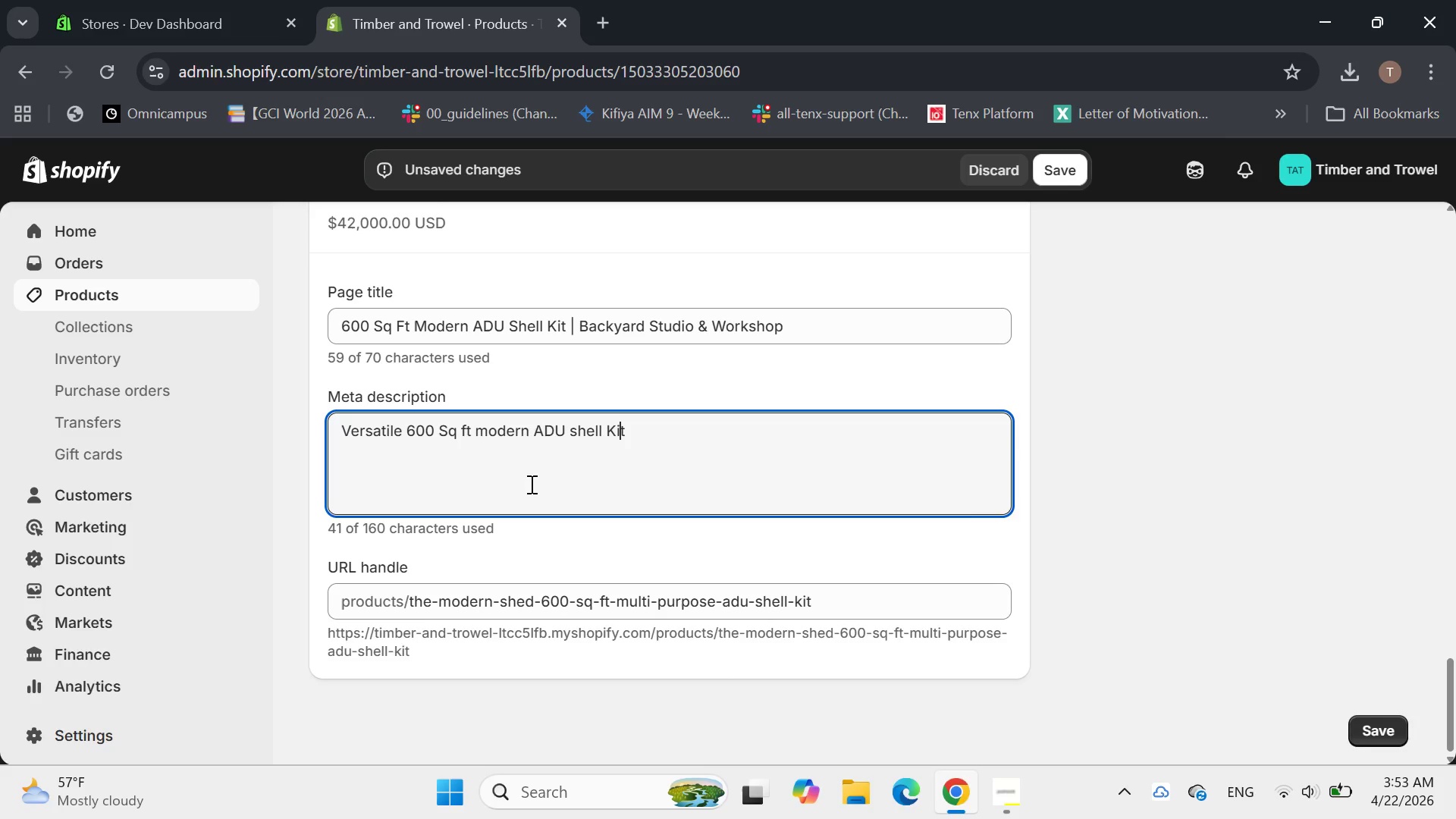 
key(ArrowLeft)
 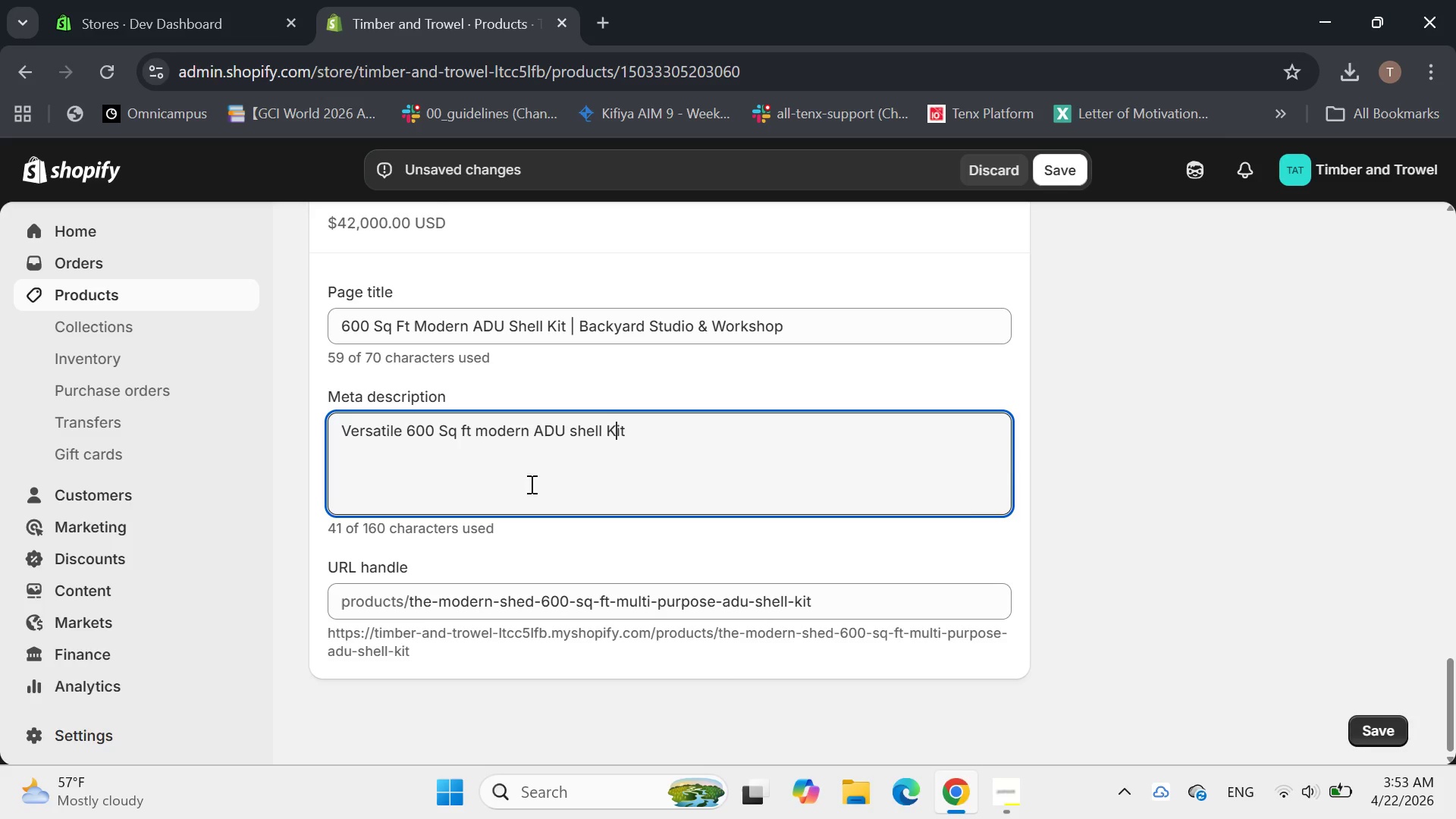 
key(ArrowLeft)
 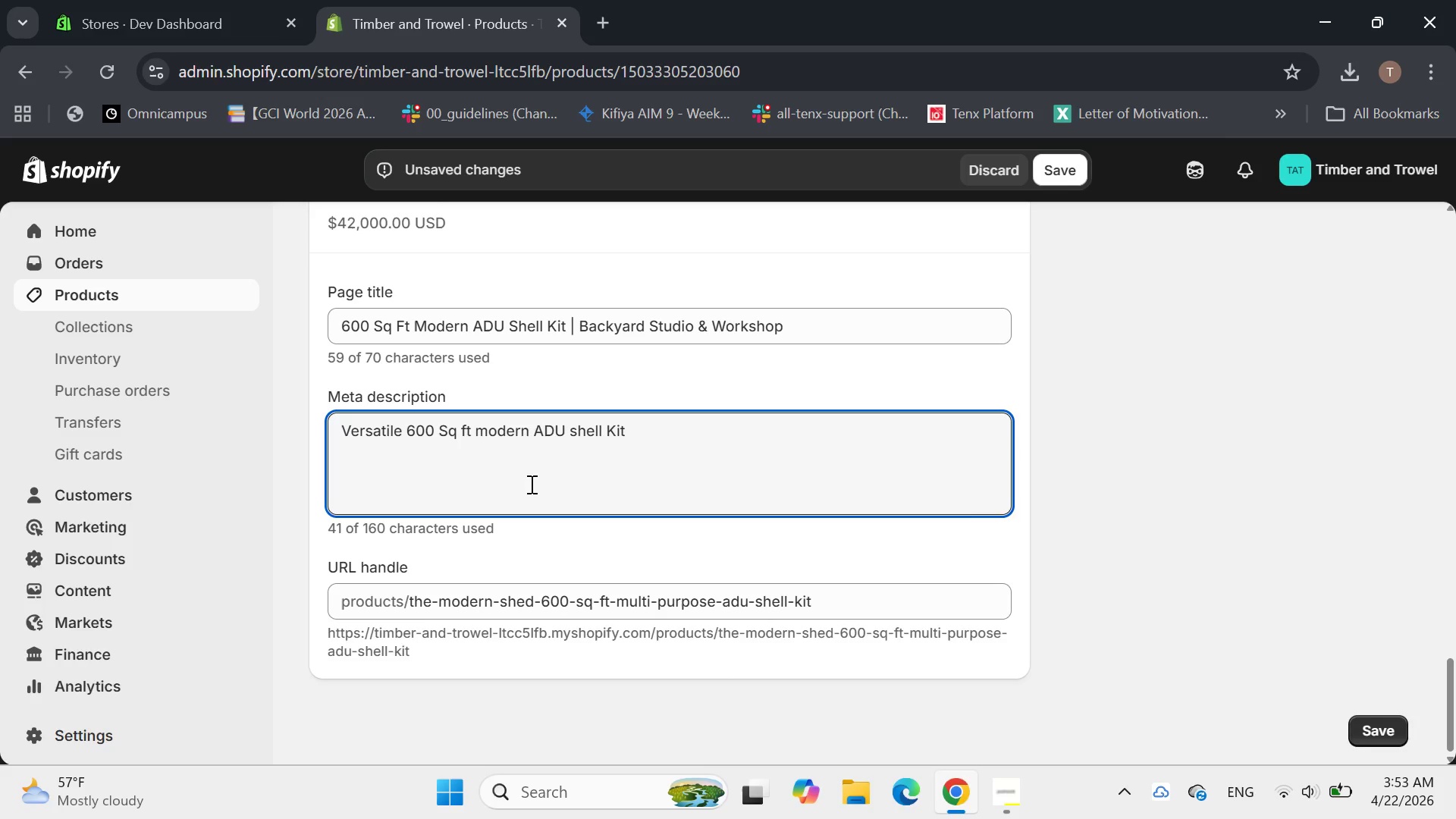 
key(Backspace)
 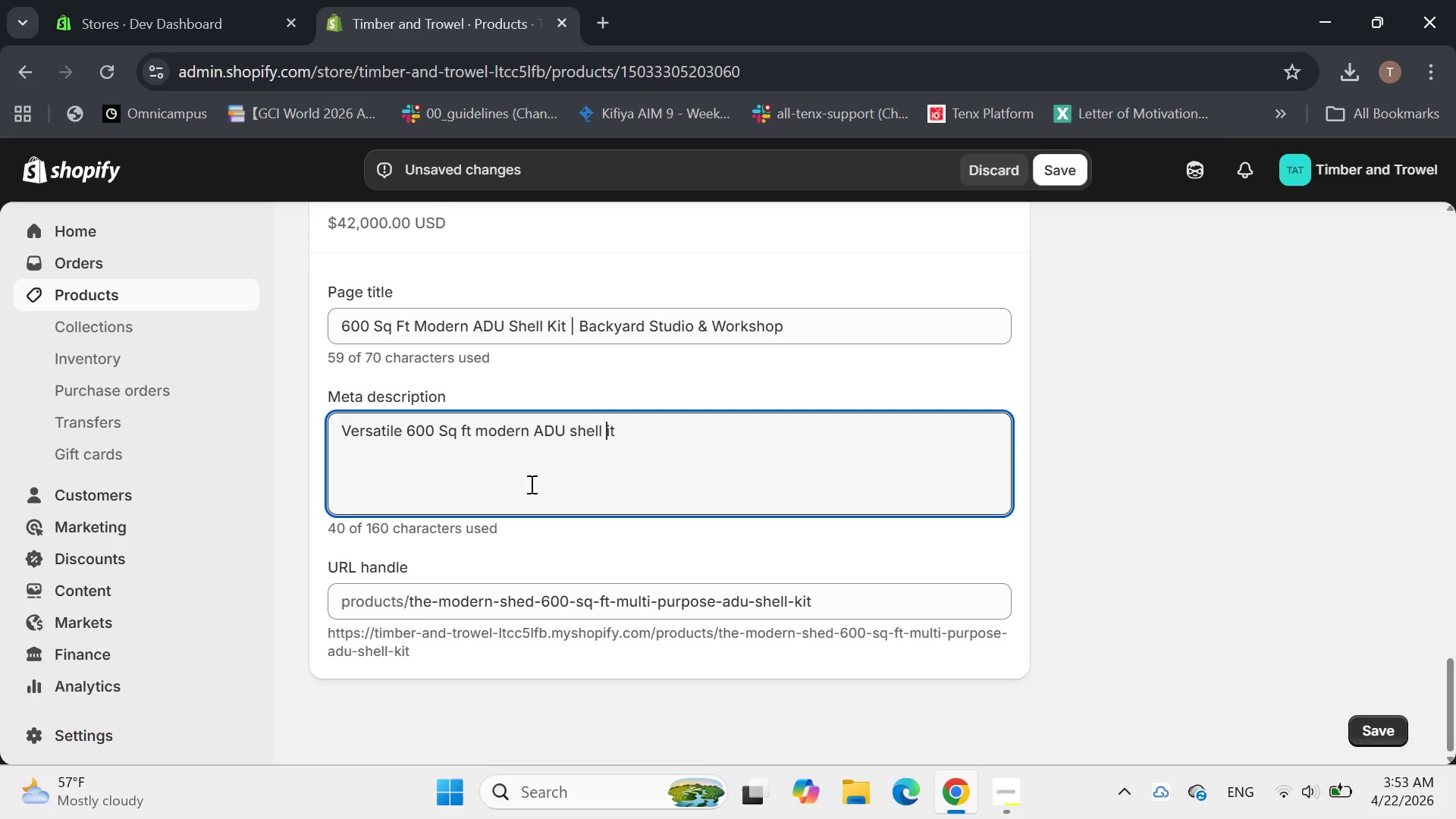 
key(K)
 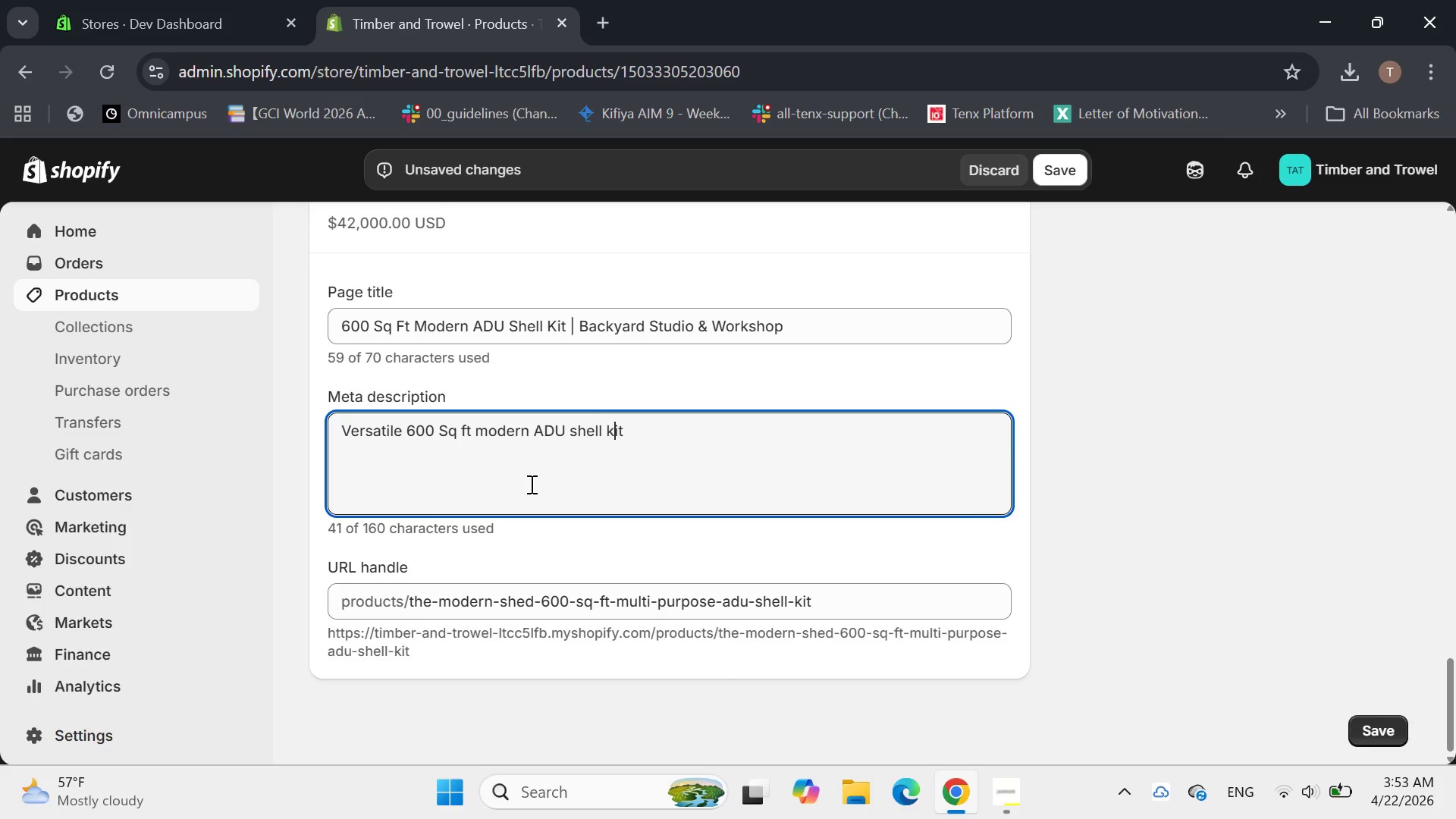 
key(ArrowRight)
 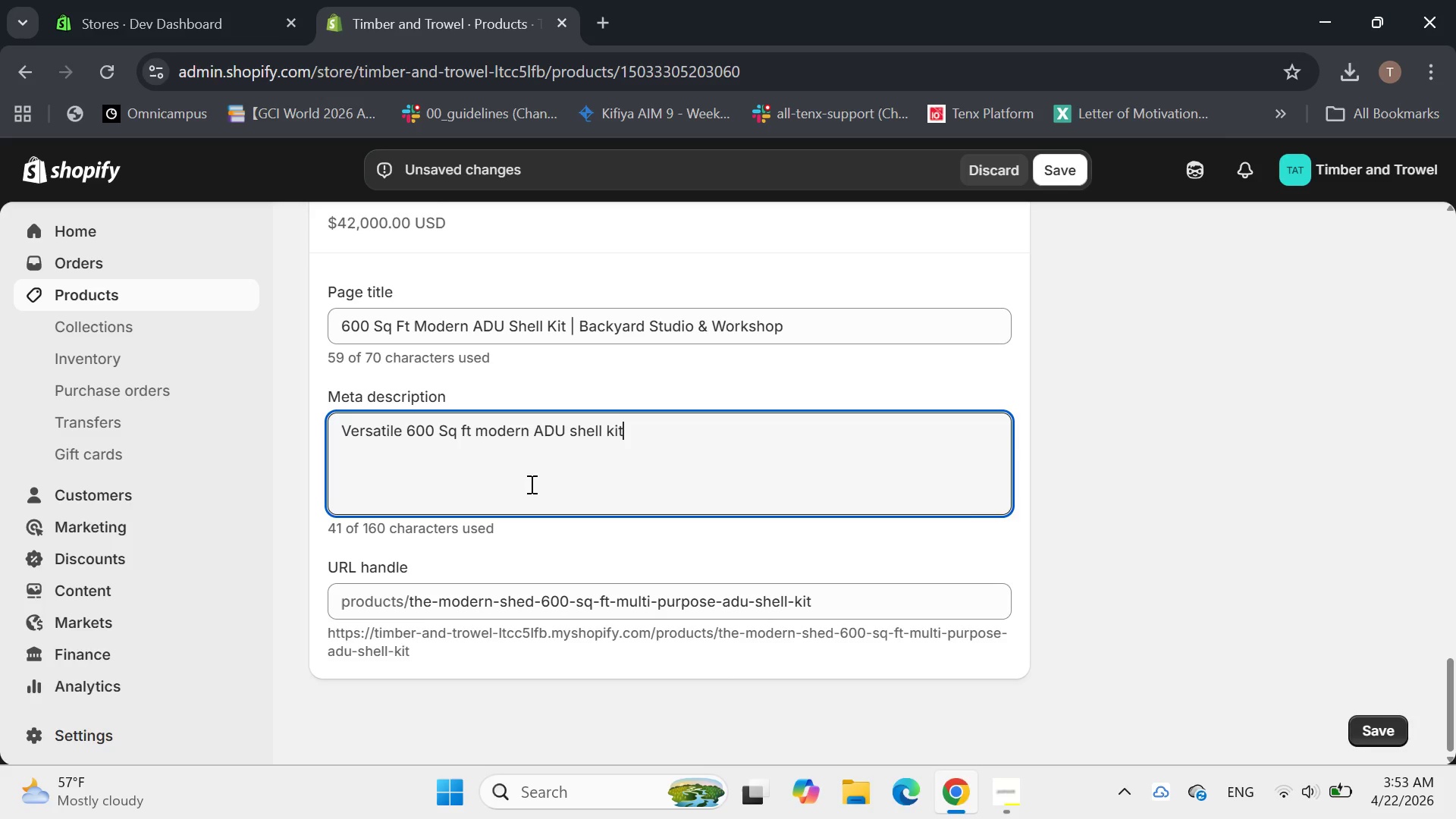 
key(ArrowRight)
 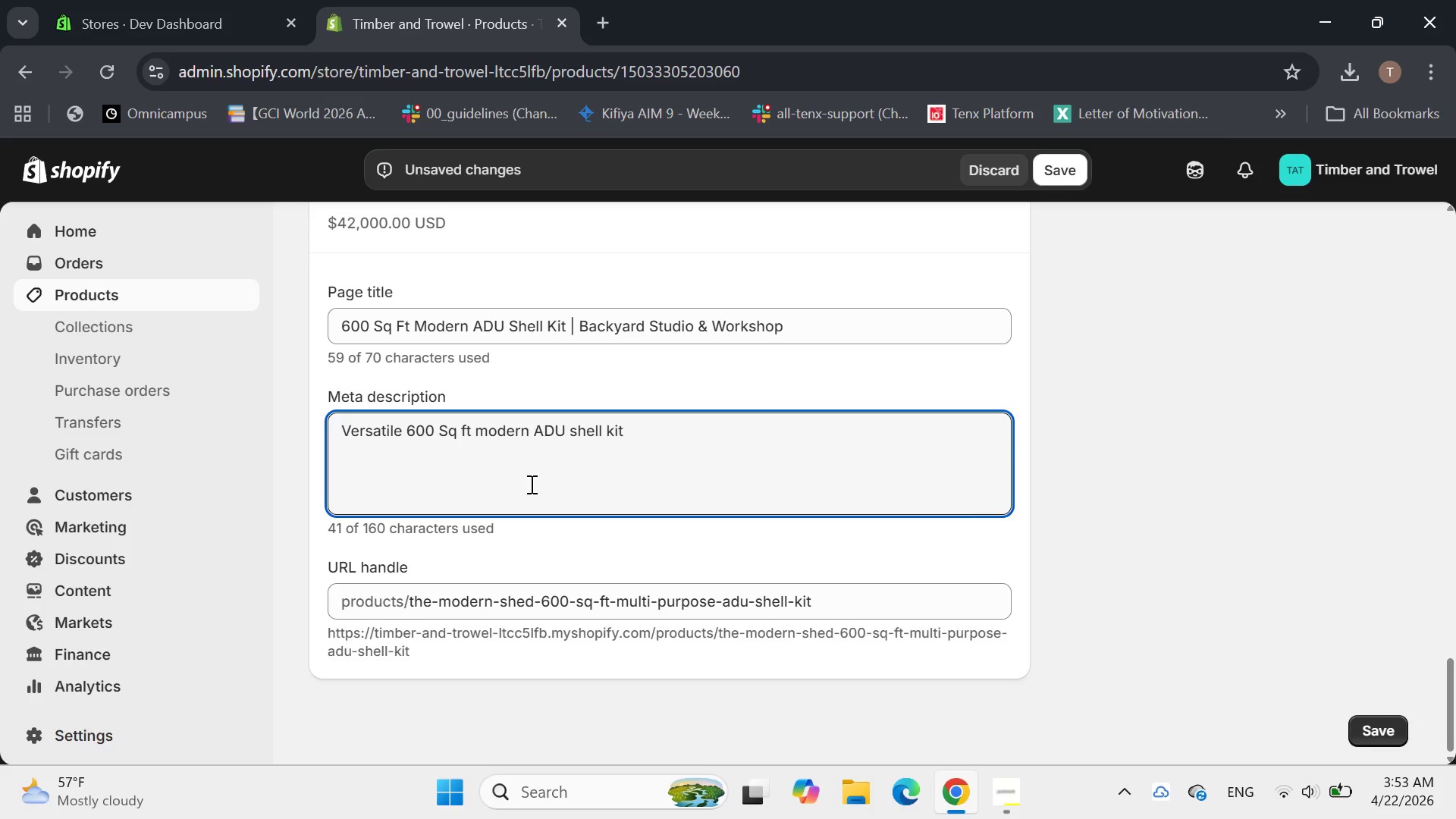 
type(. Ideal for studio & Worksho)
 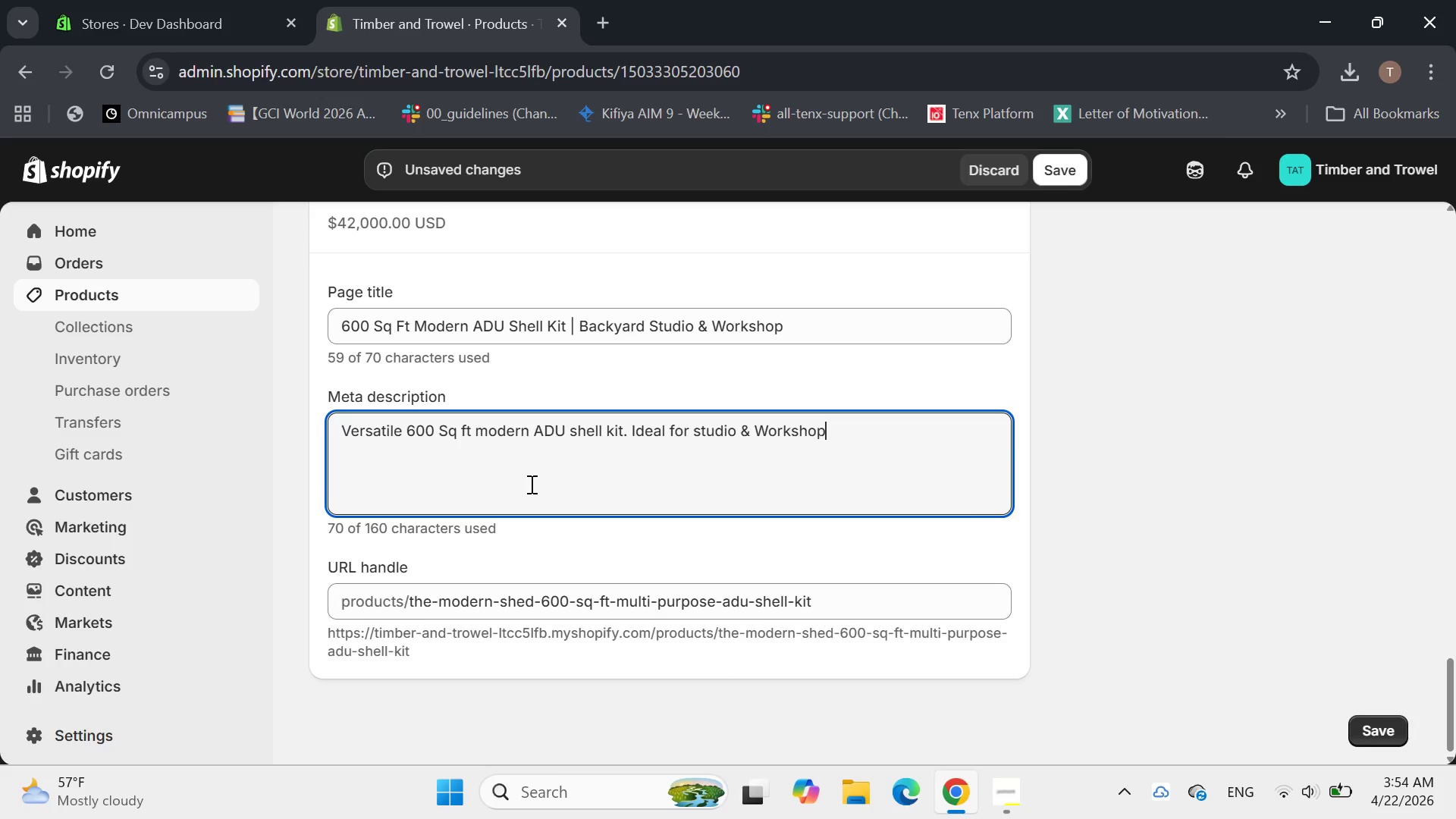 
 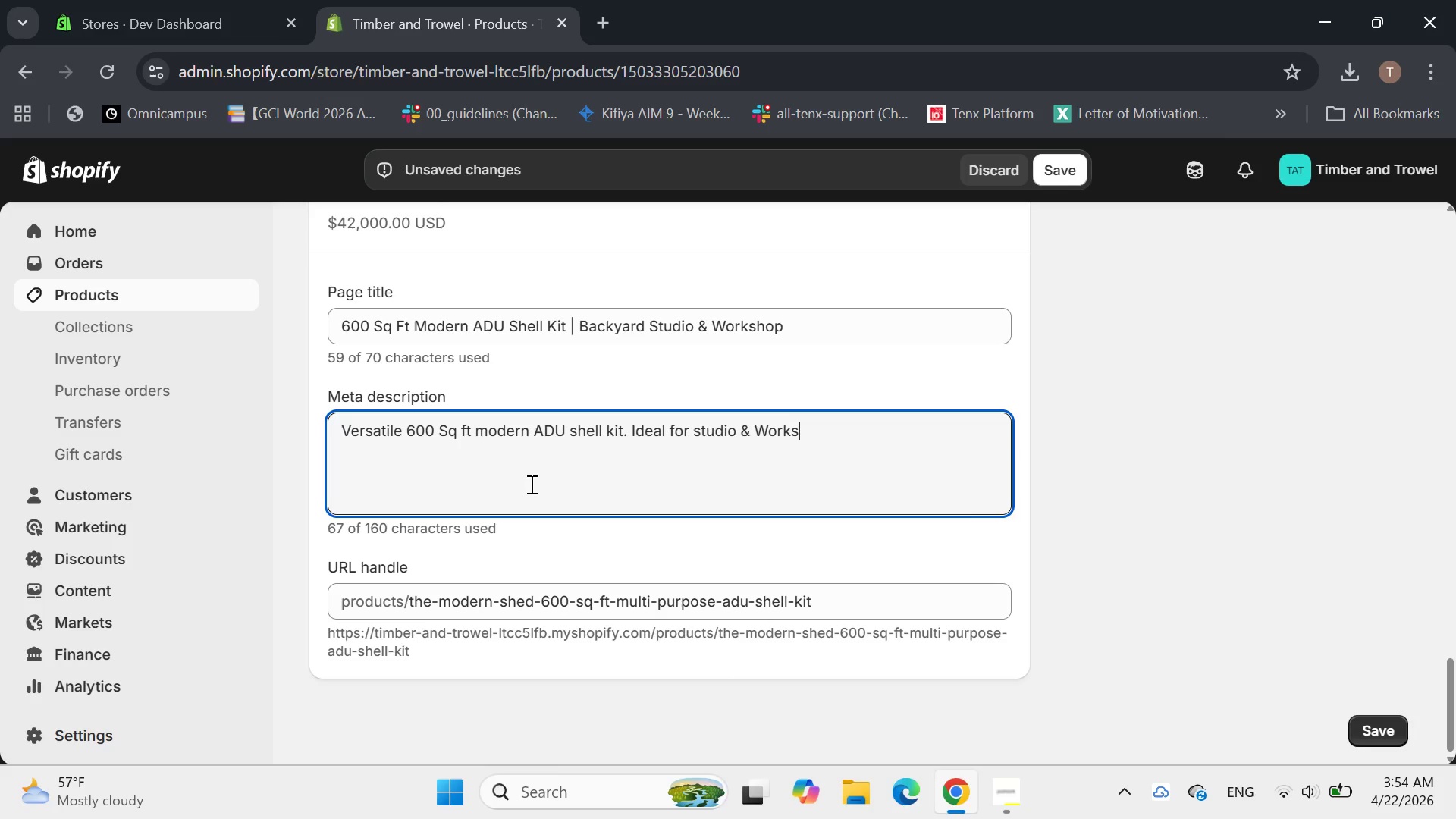 
hold_key(key=P, duration=0.31)
 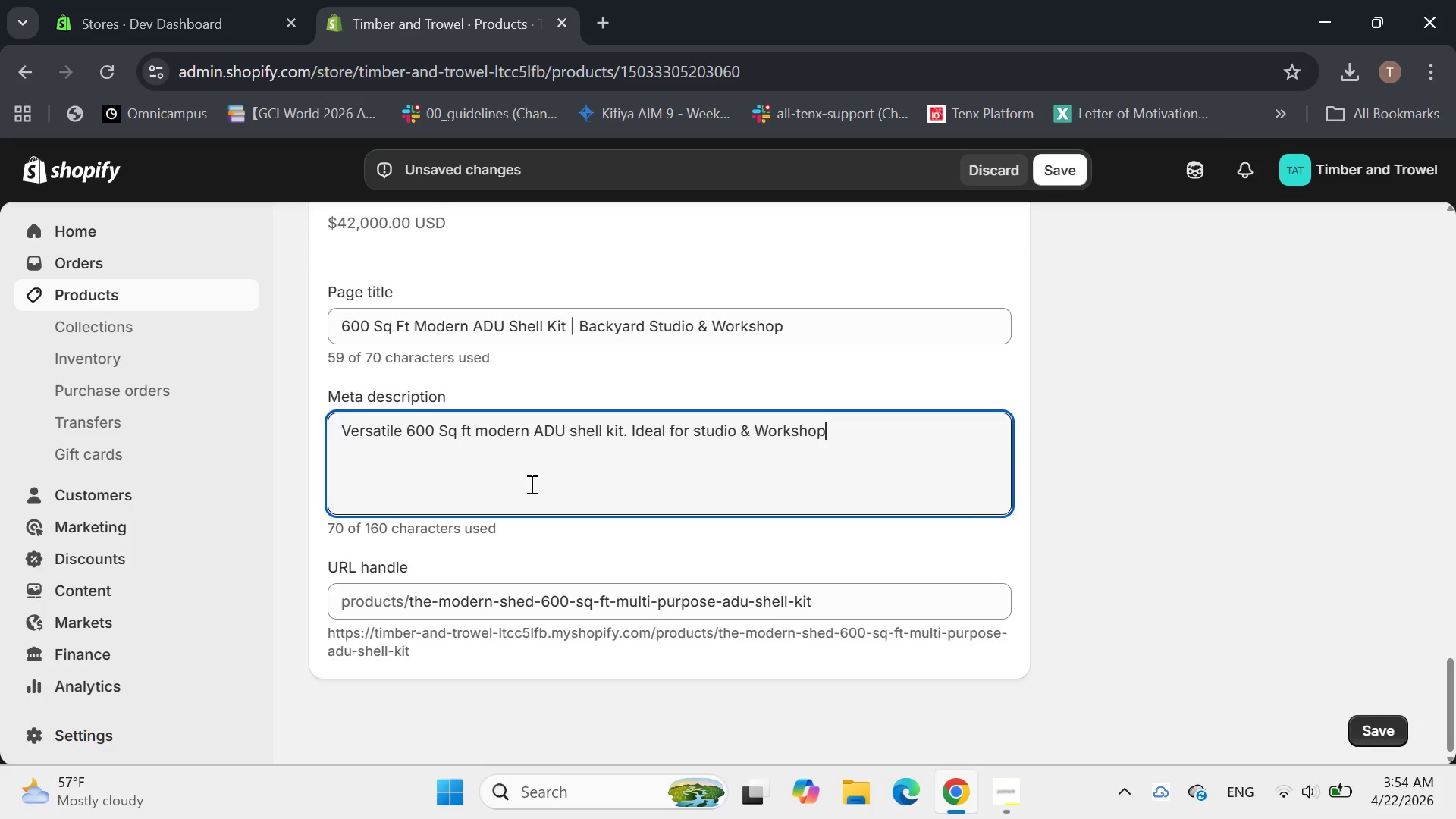 
key(Backspace)
key(Backspace)
key(Backspace)
key(Backspace)
key(Backspace)
key(Backspace)
key(Backspace)
key(Backspace)
key(Backspace)
key(Backspace)
key(Backspace)
key(Backspace)
key(Backspace)
key(Backspace)
type(dio, workshops, or guest houses)
 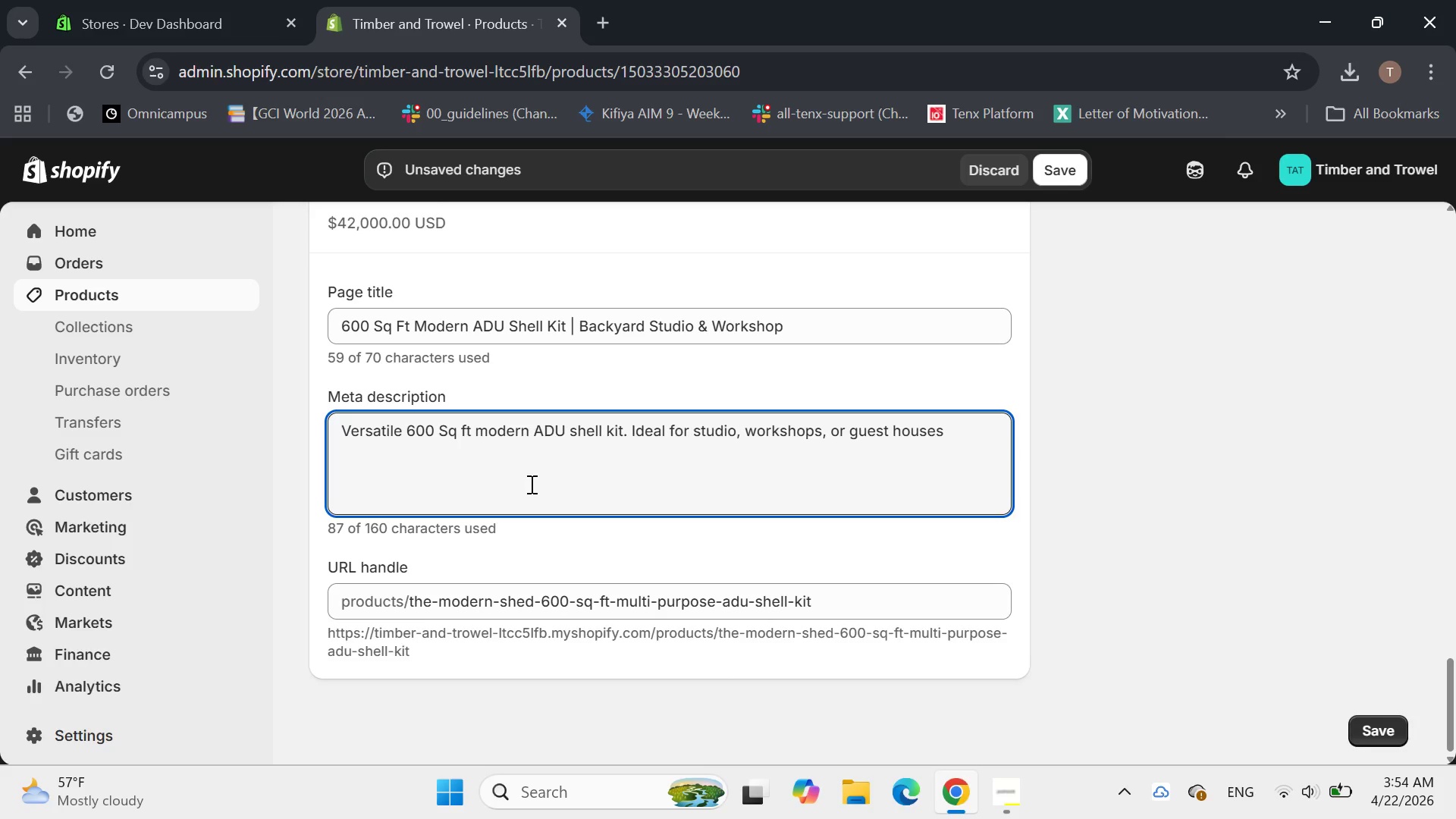 
type(. permit)
 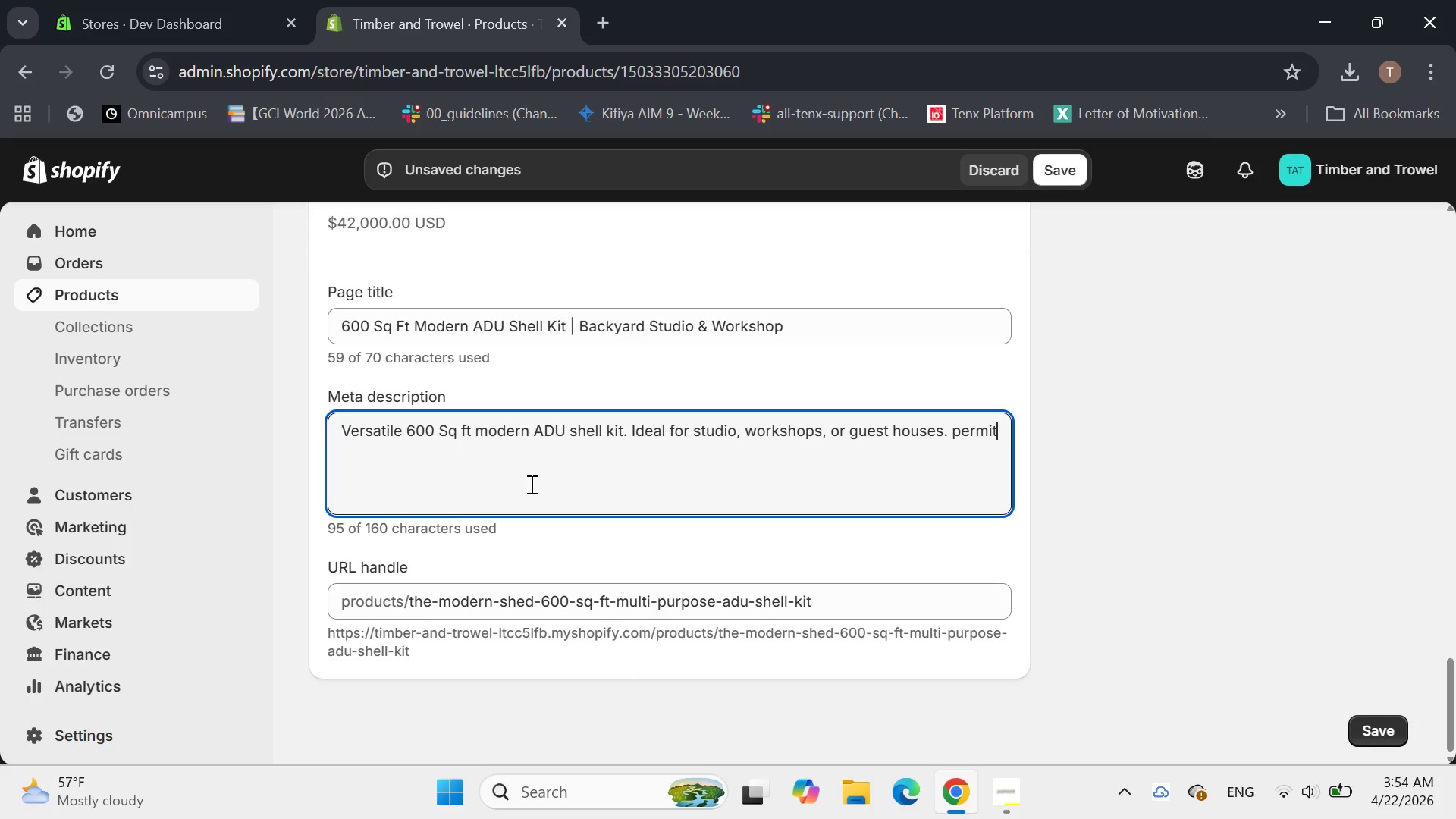 
type(-ready plans )
 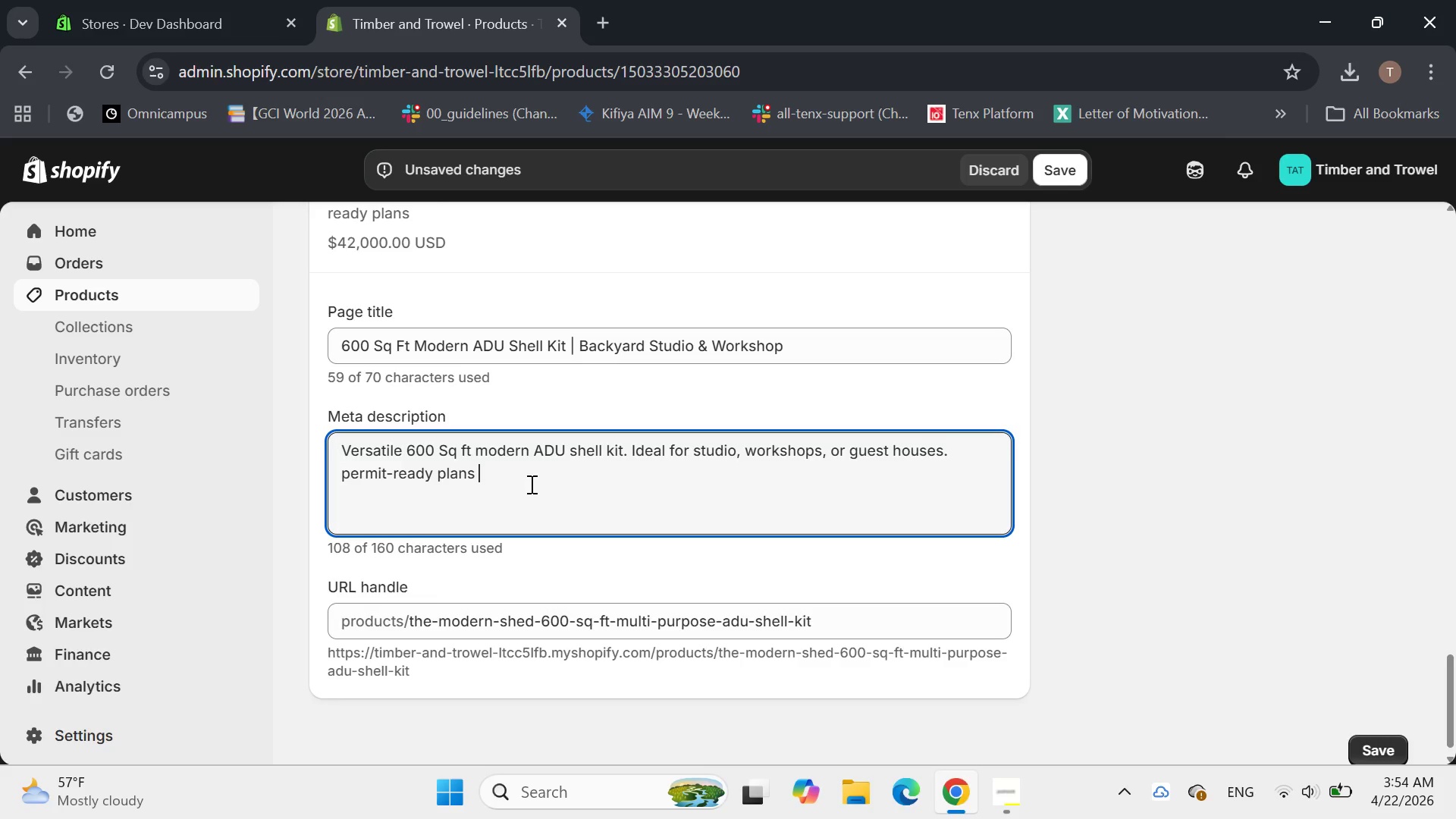 
type(included )
 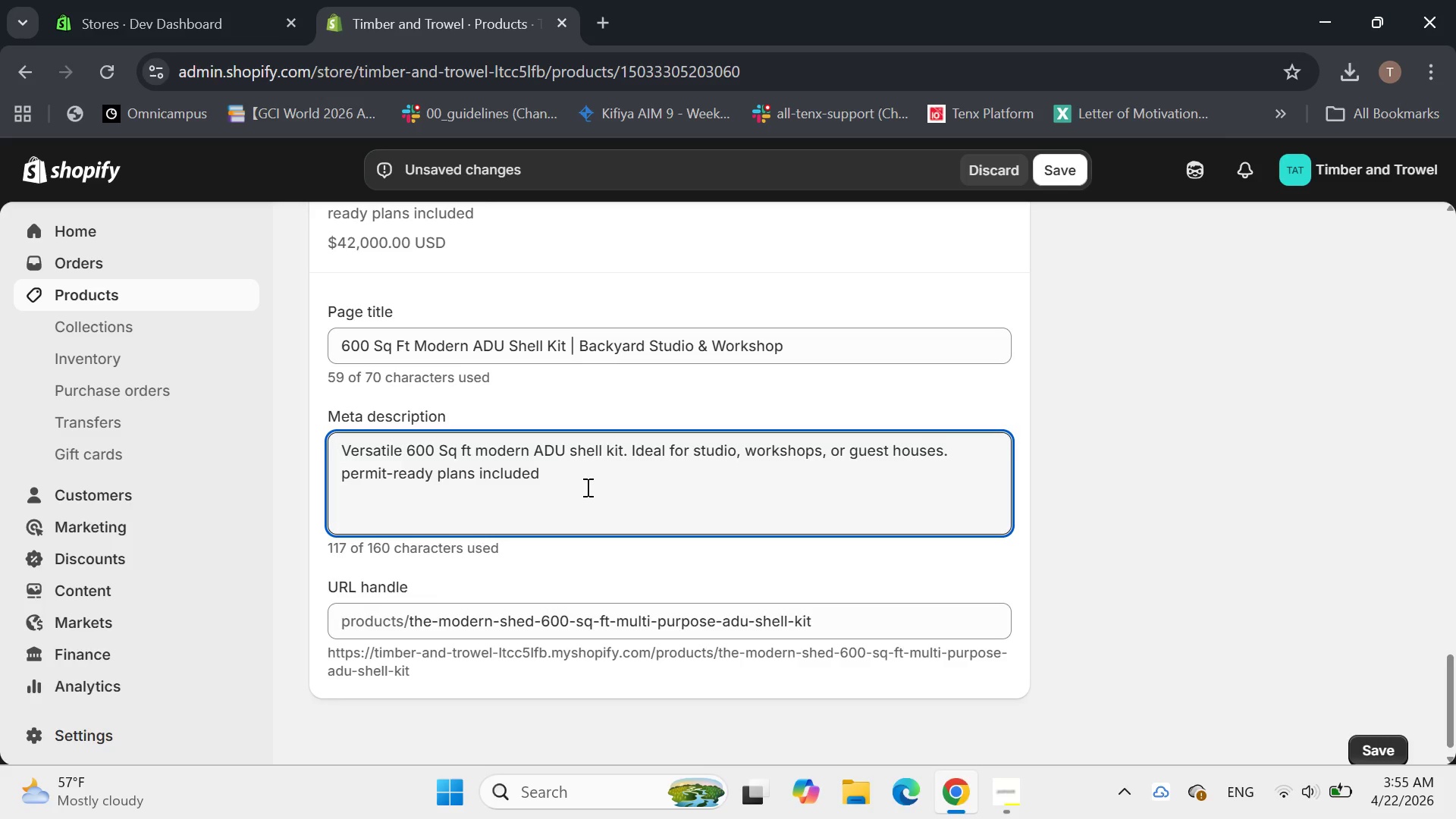 
wait(5.06)
 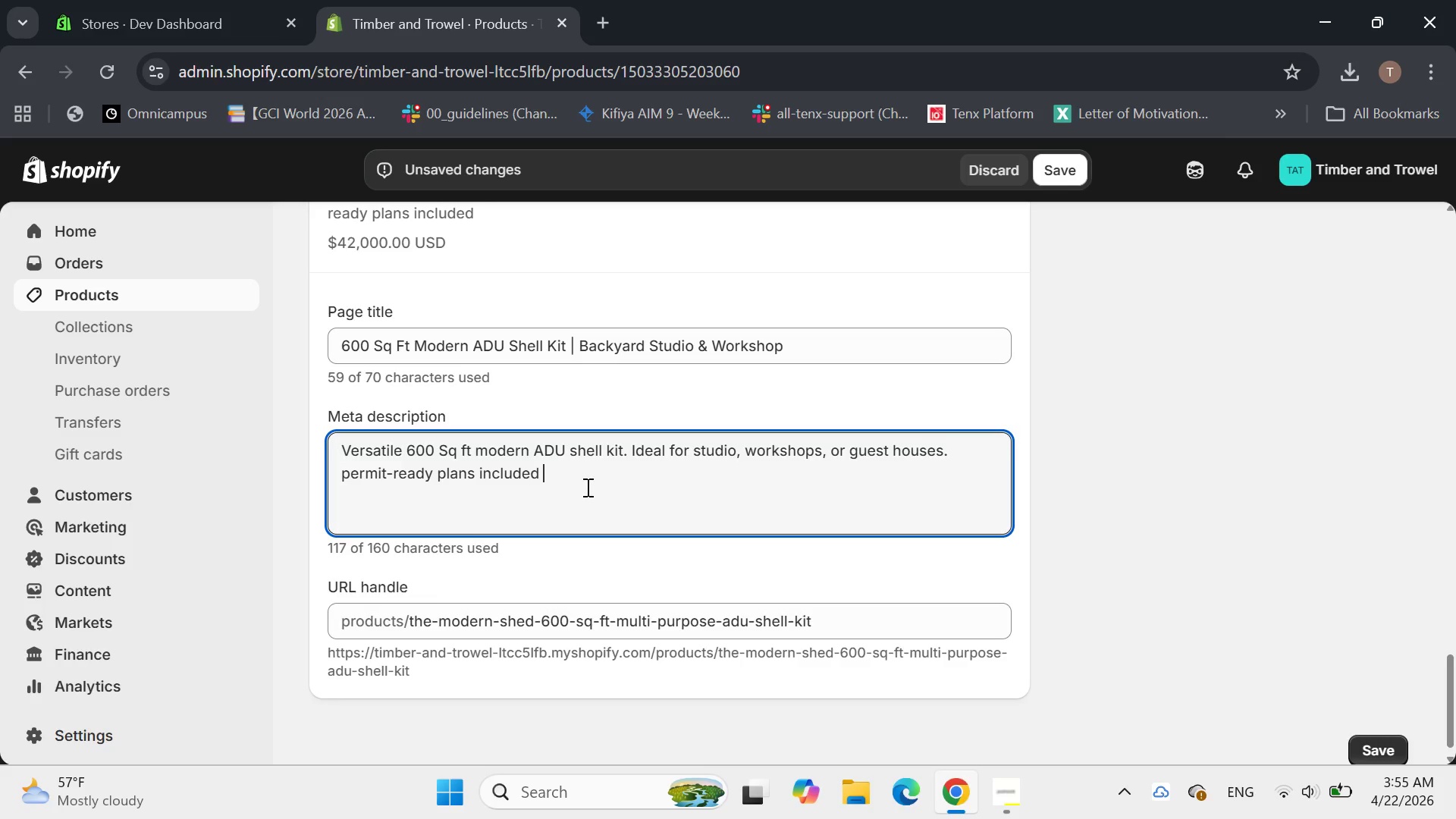 
key(Backspace)
 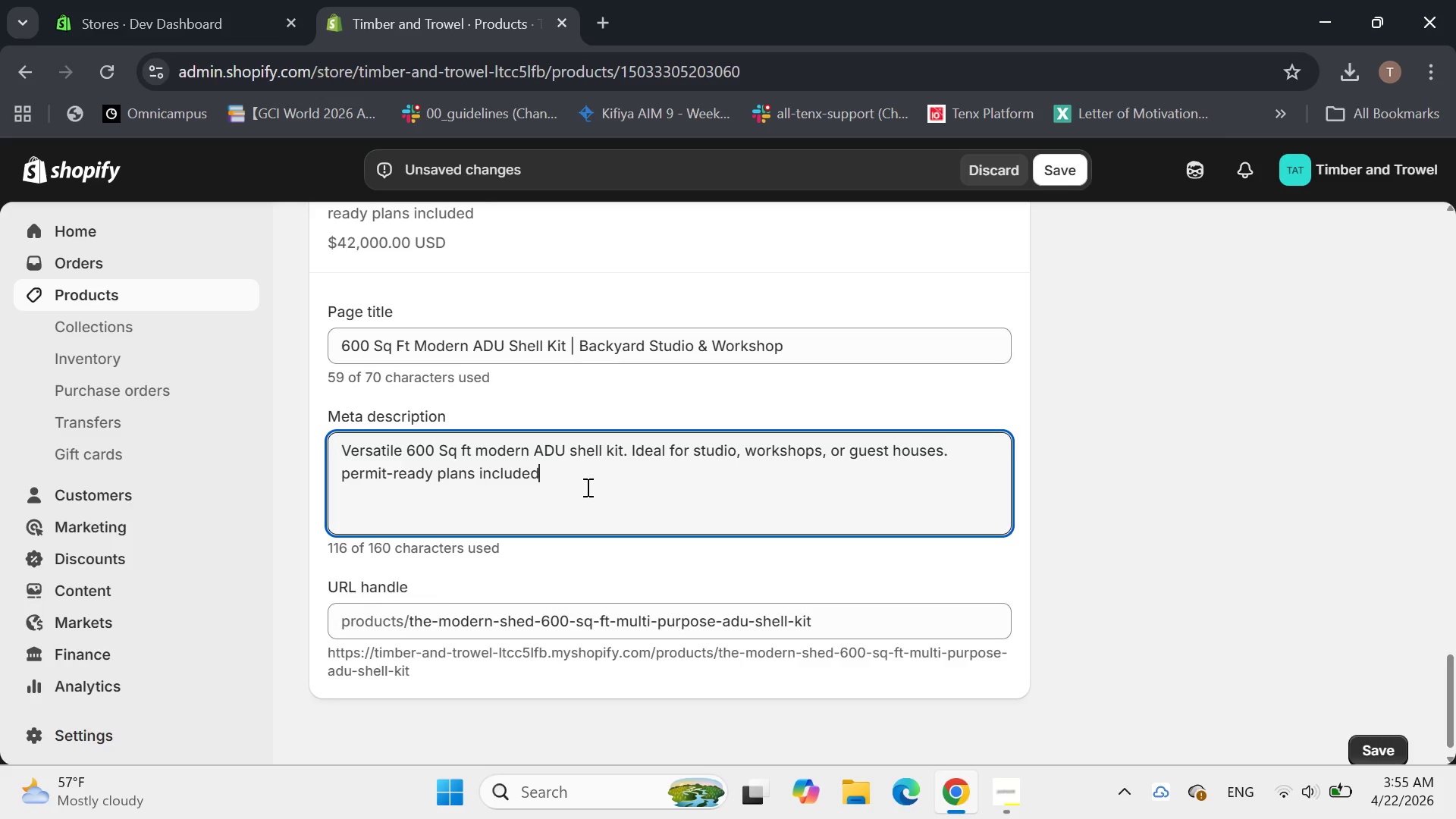 
key(Period)
 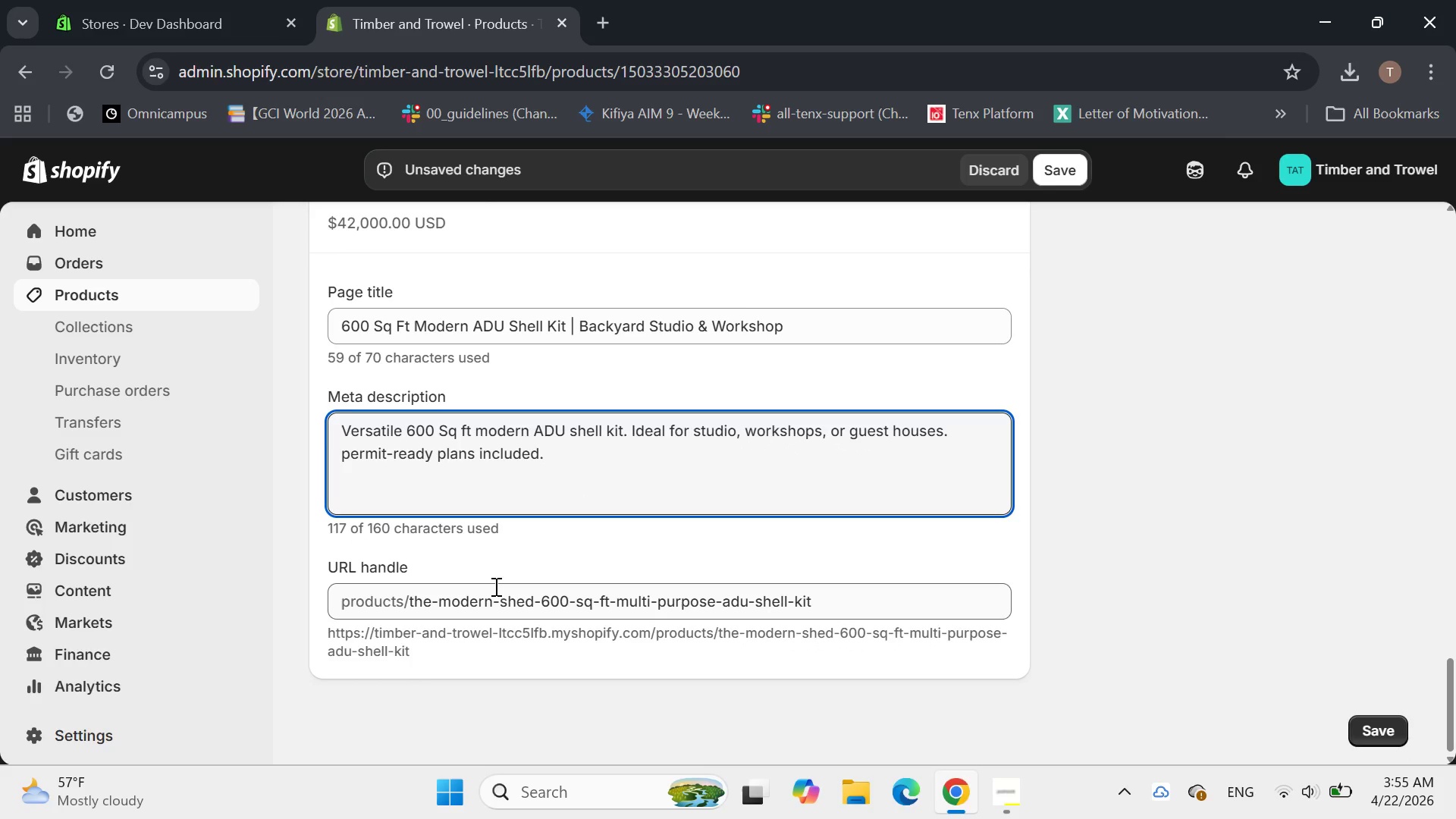 
left_click([478, 603])
 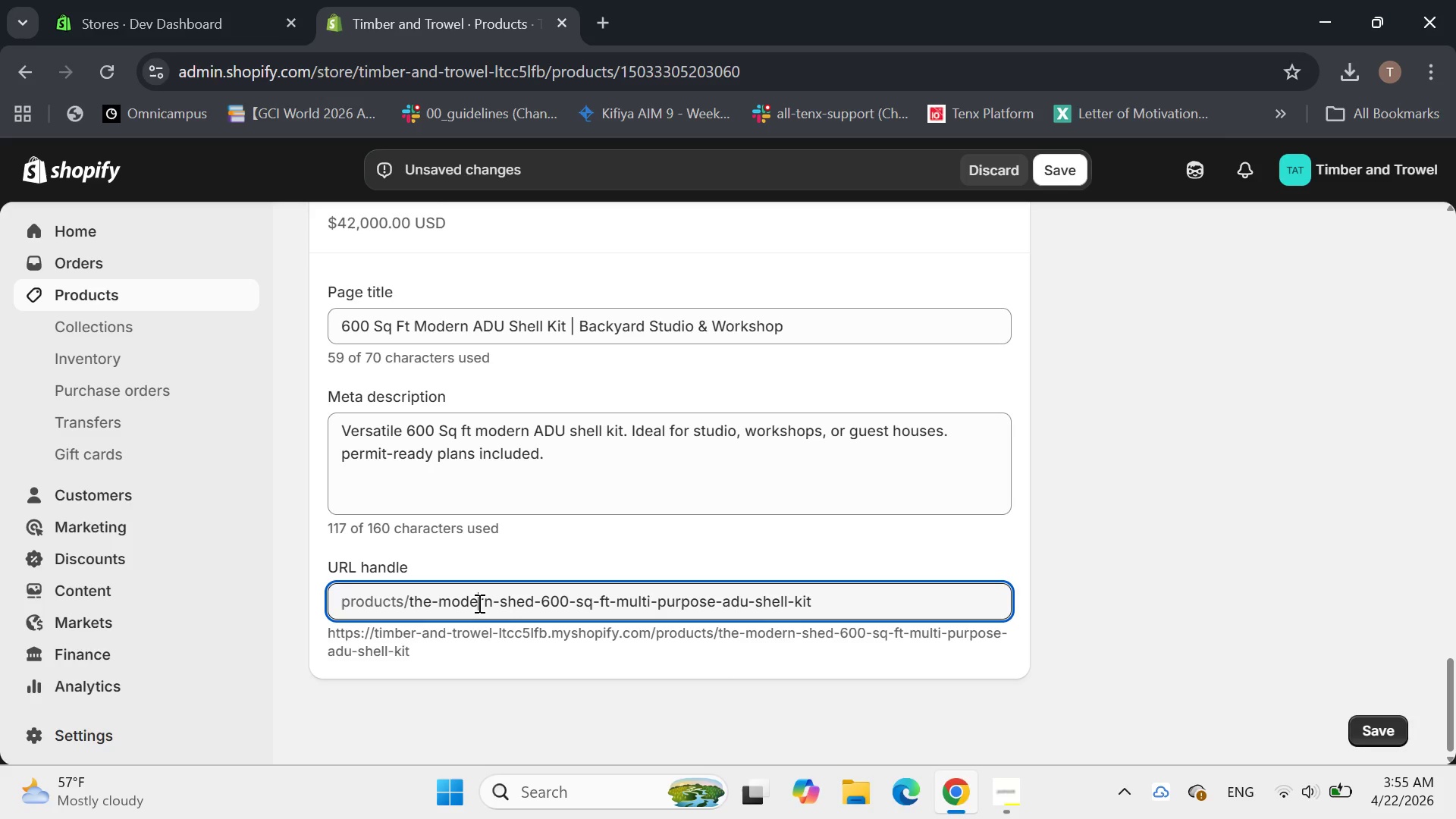 
wait(16.98)
 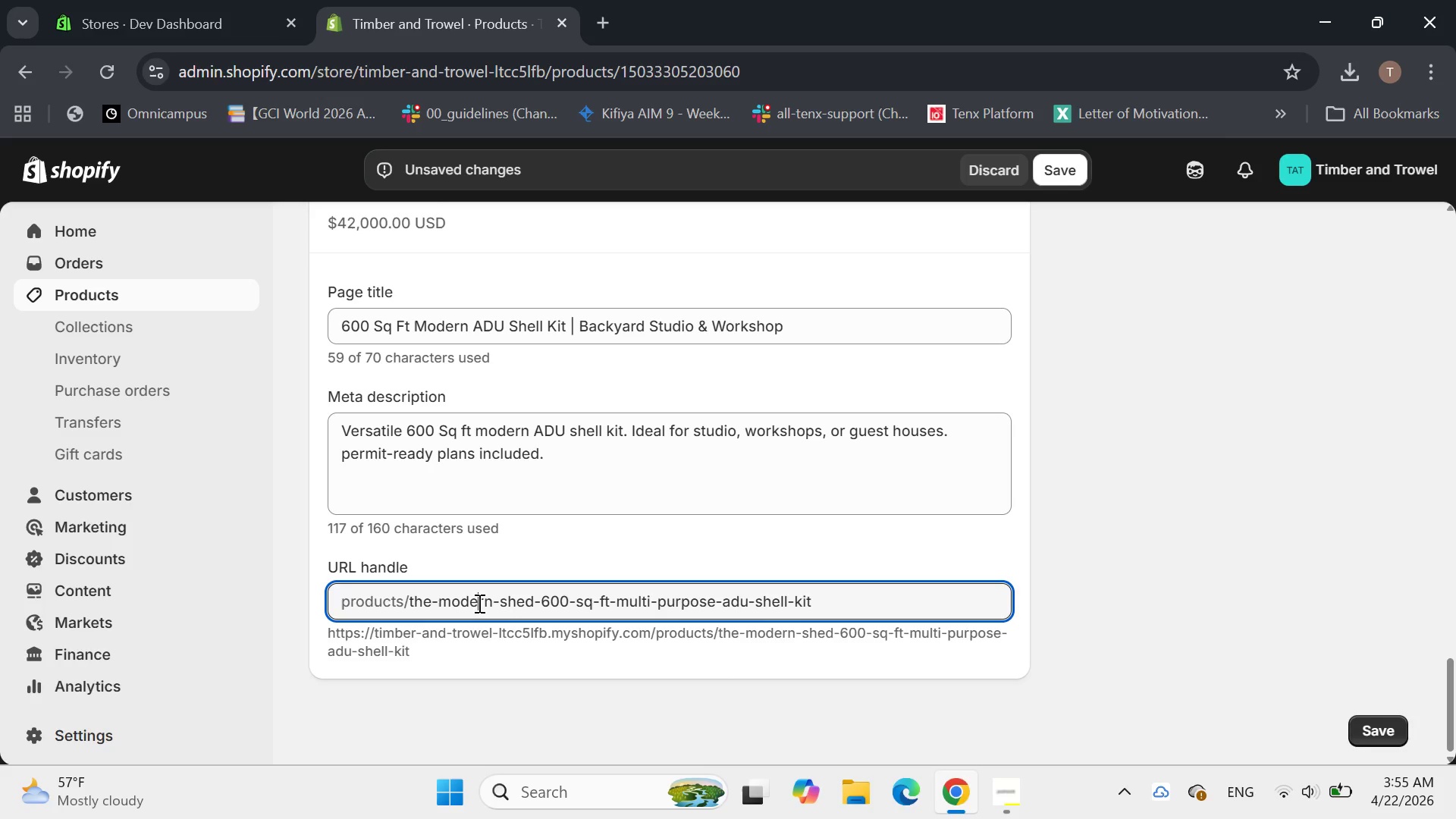 
left_click_drag(start_coordinate=[439, 604], to_coordinate=[410, 601])
 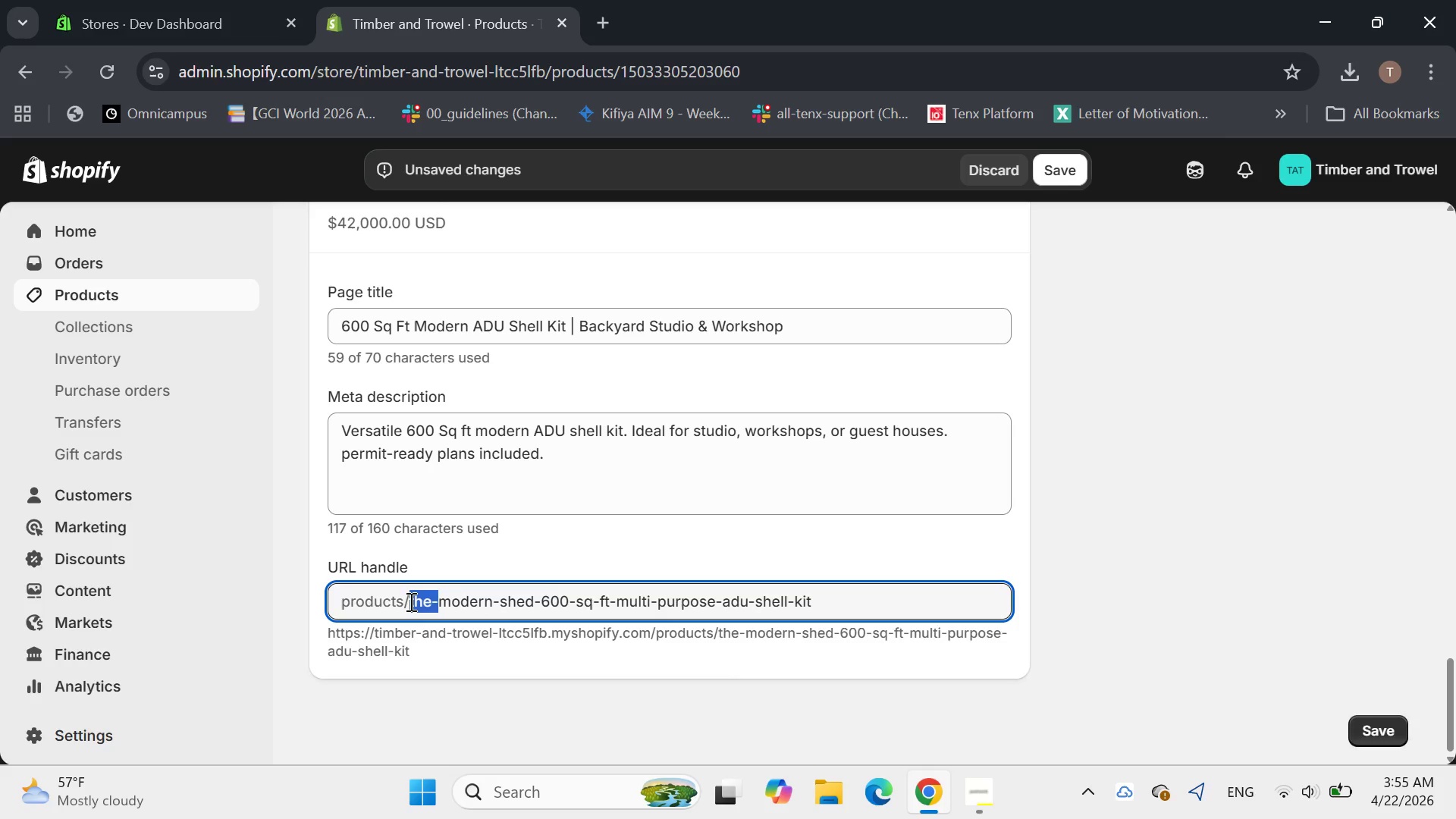 
key(Backspace)
 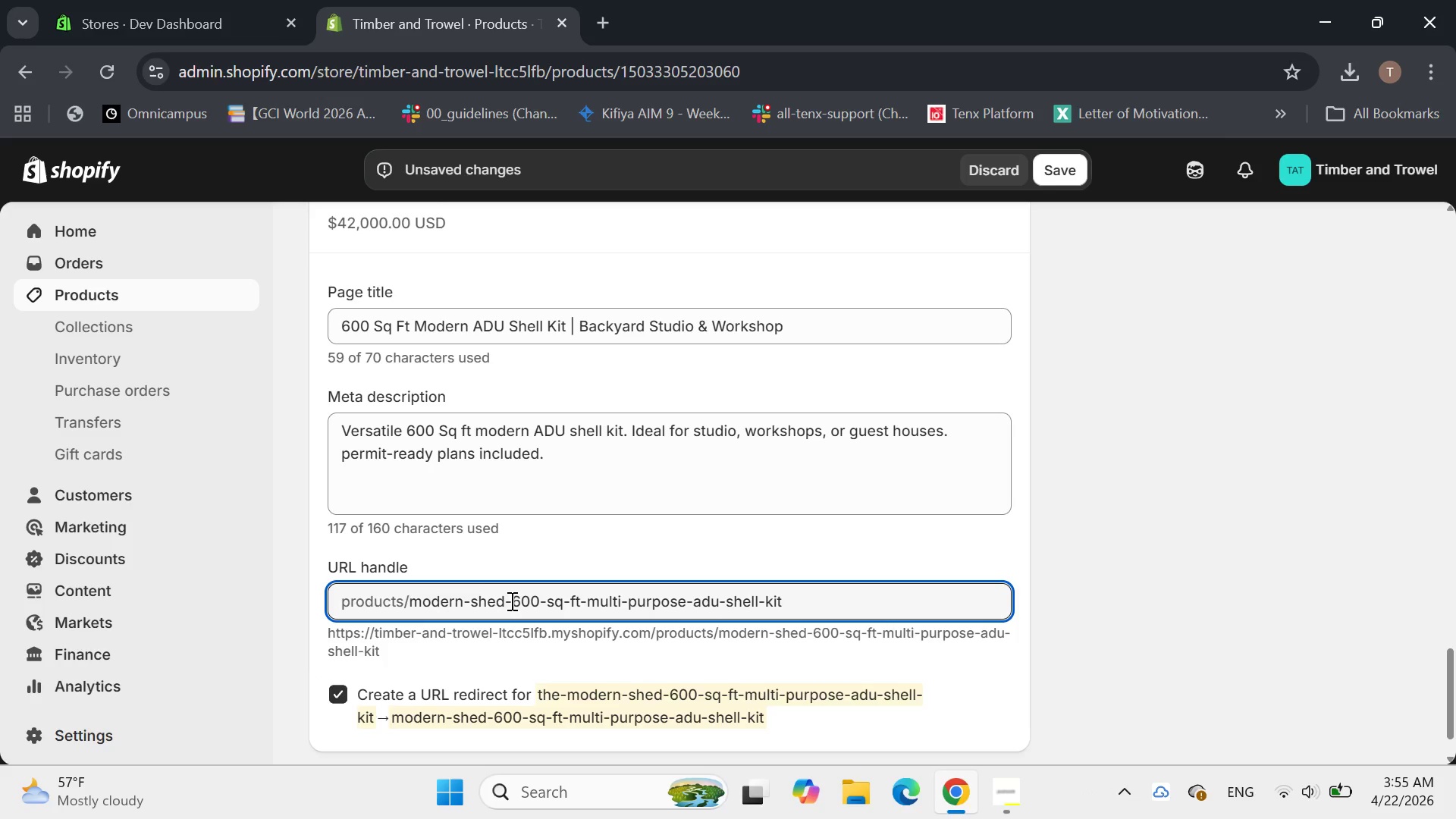 
wait(5.05)
 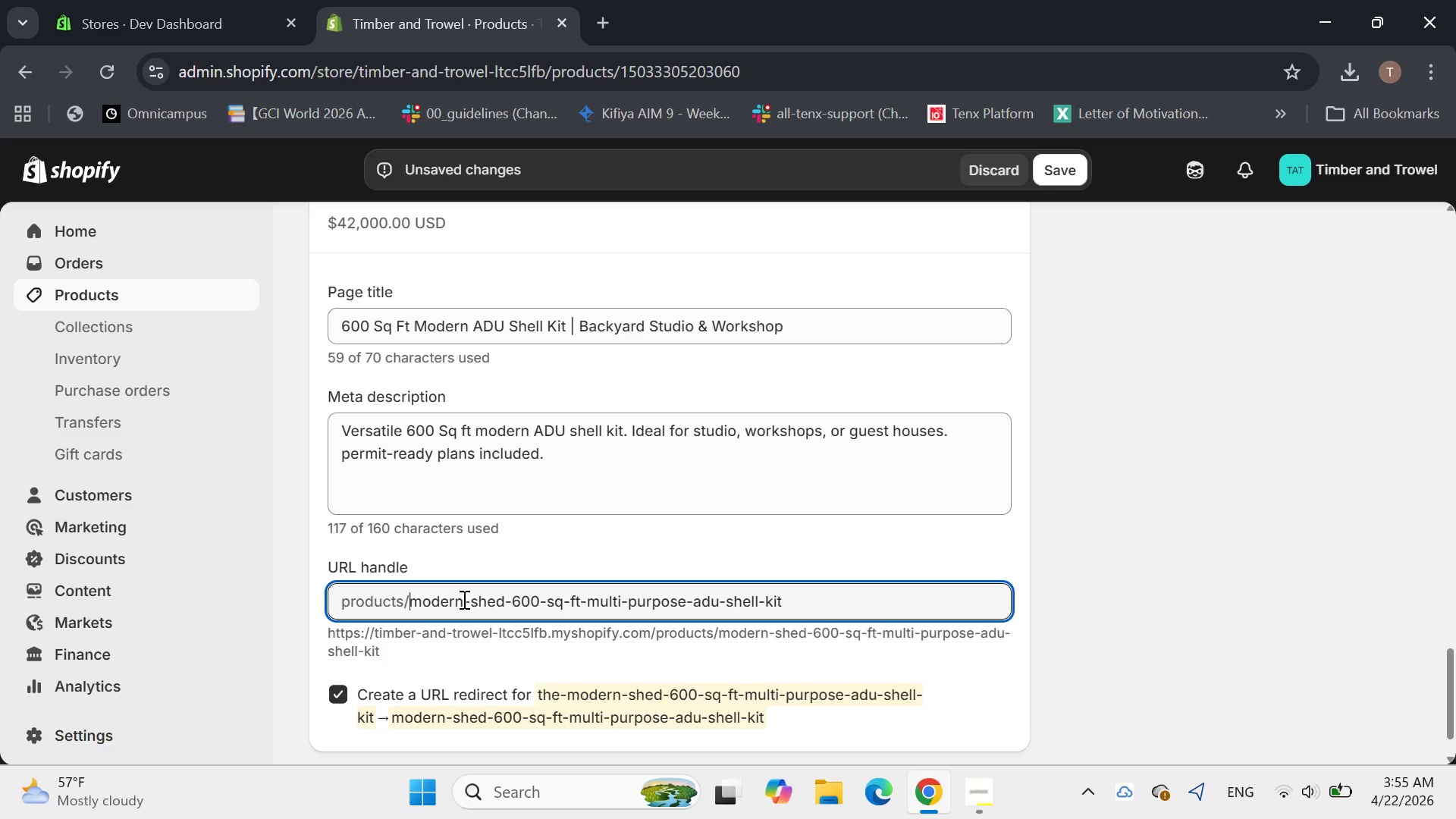 
left_click_drag(start_coordinate=[504, 601], to_coordinate=[689, 607])
 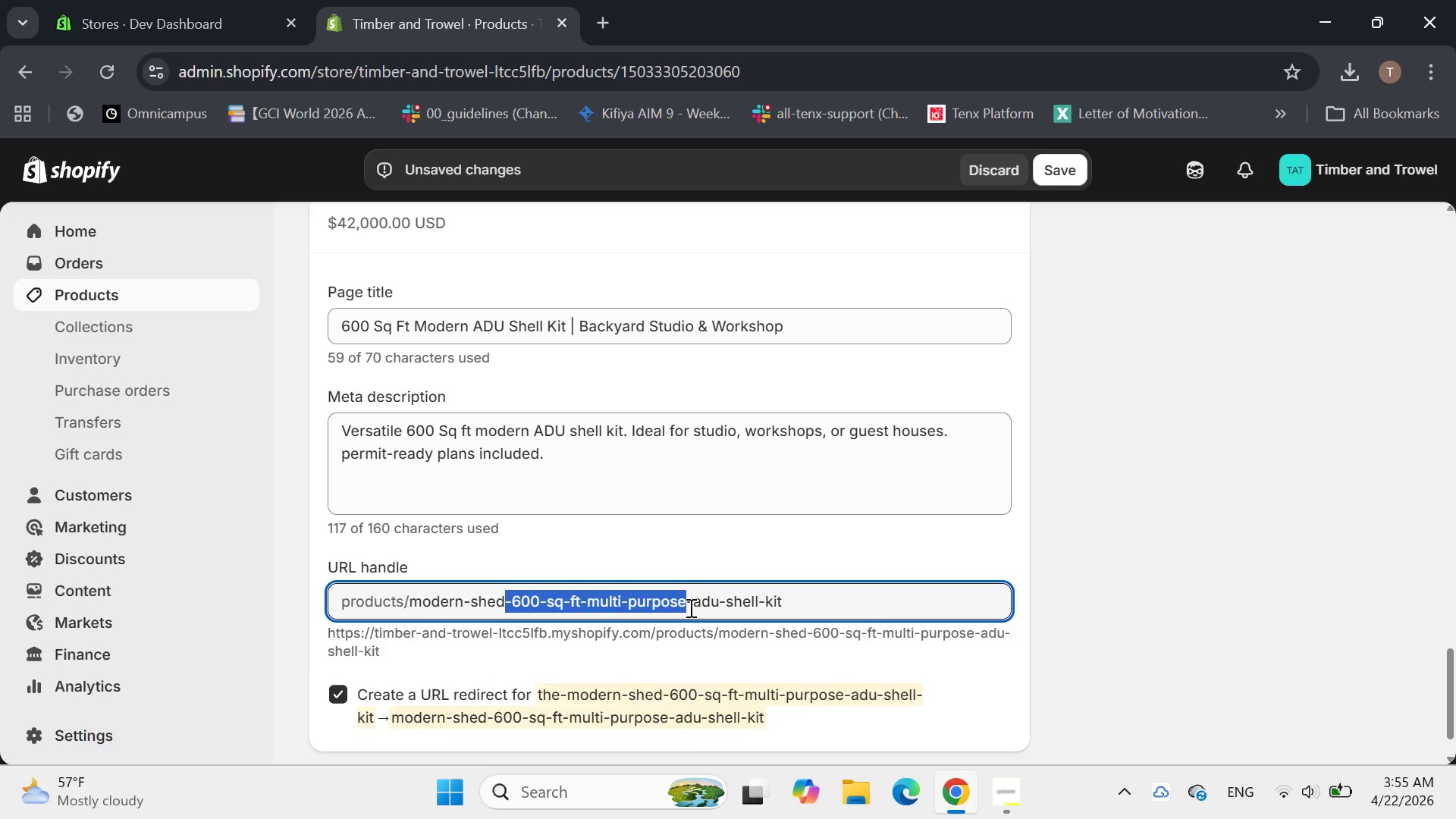 
key(Backspace)
 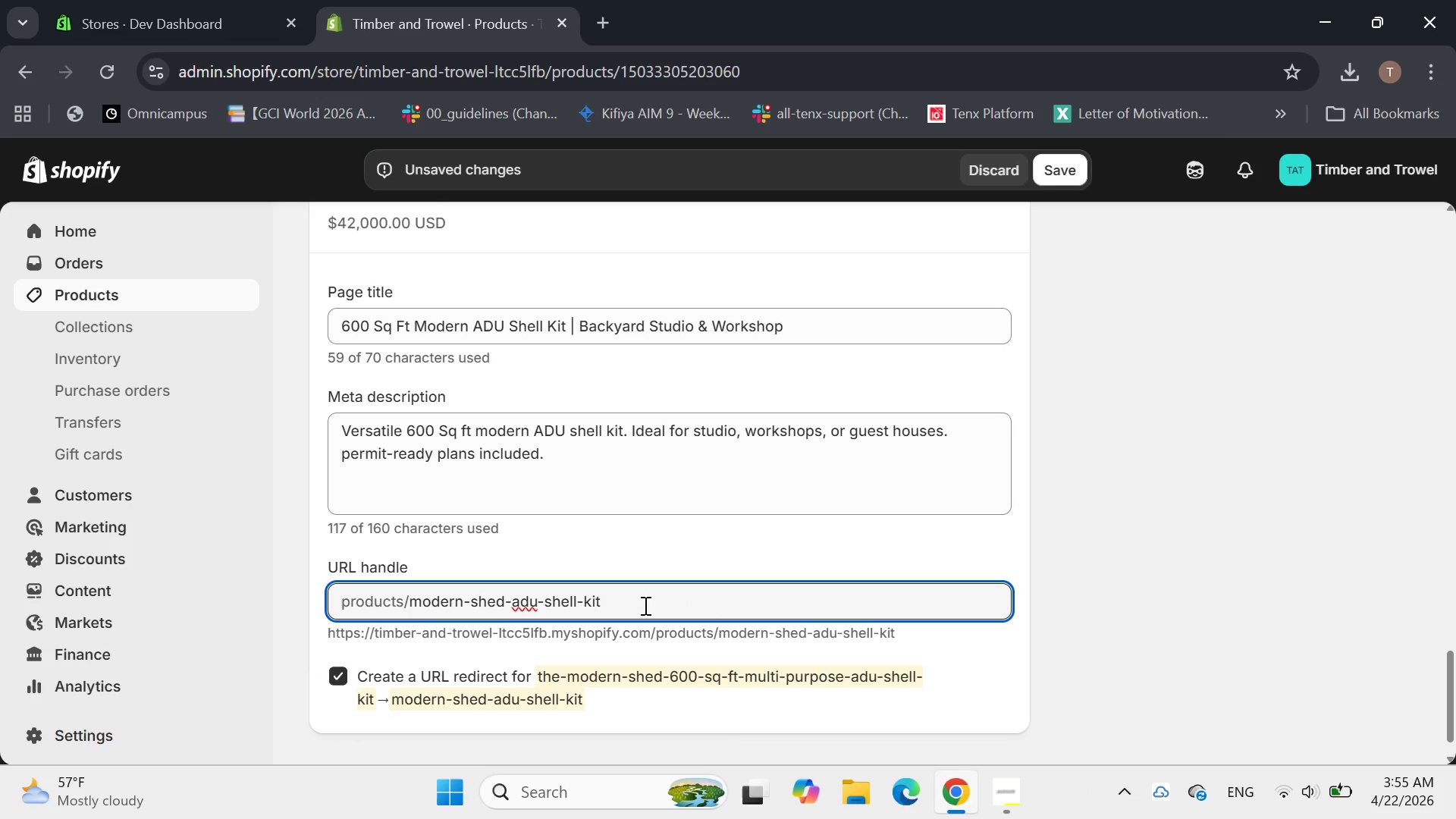 
left_click([644, 605])
 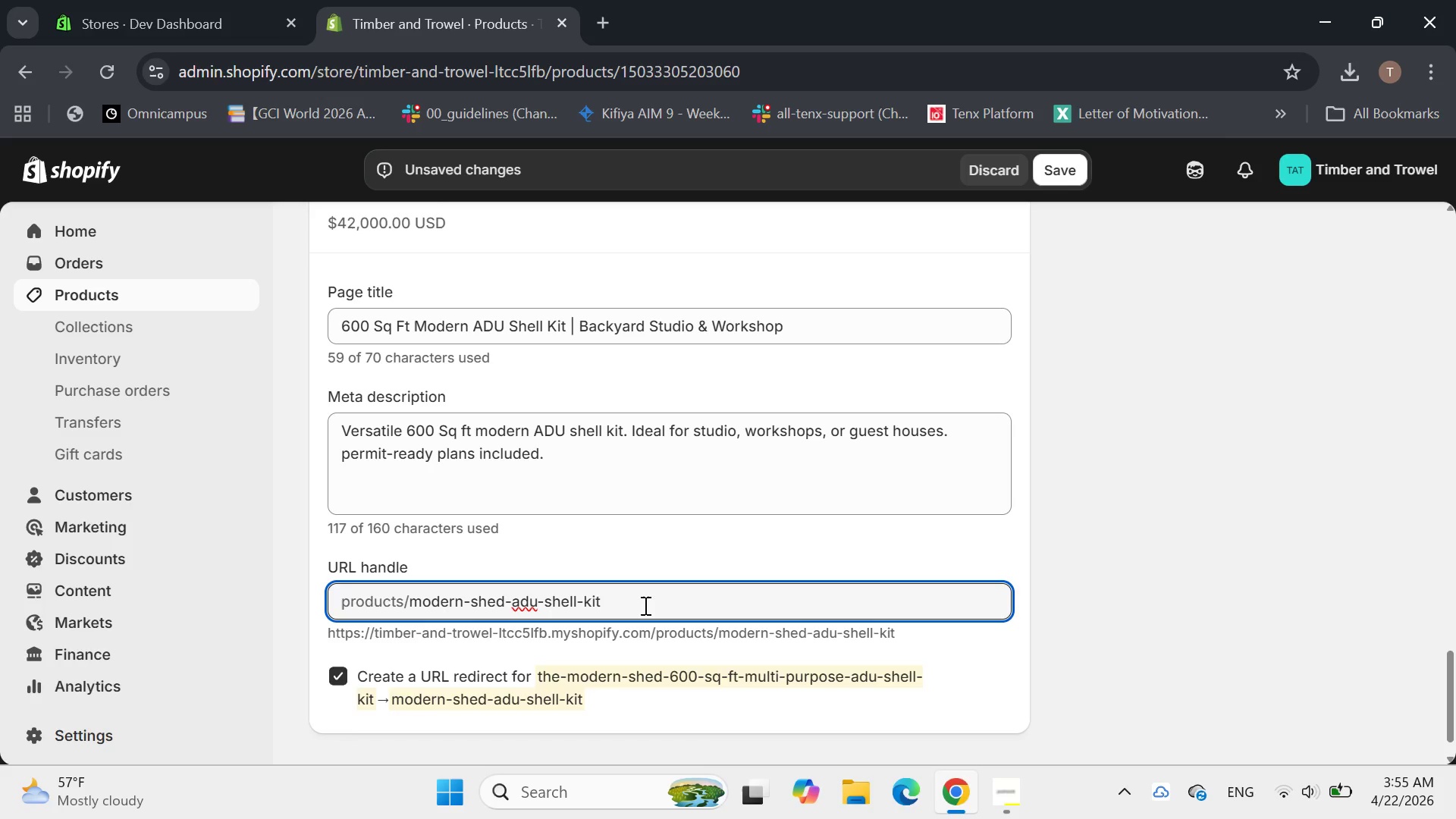 
key(Backspace)
 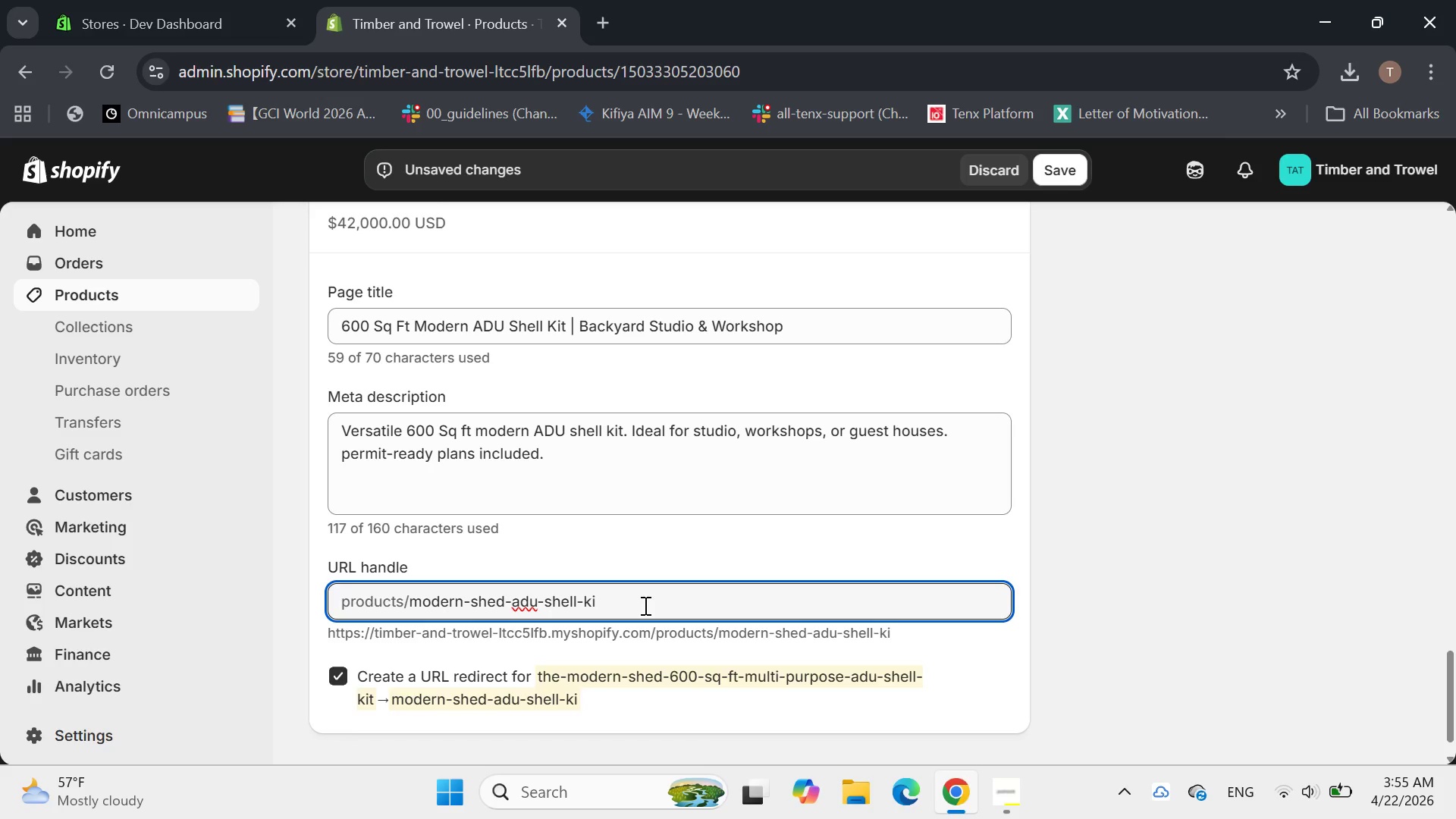 
key(Backspace)
 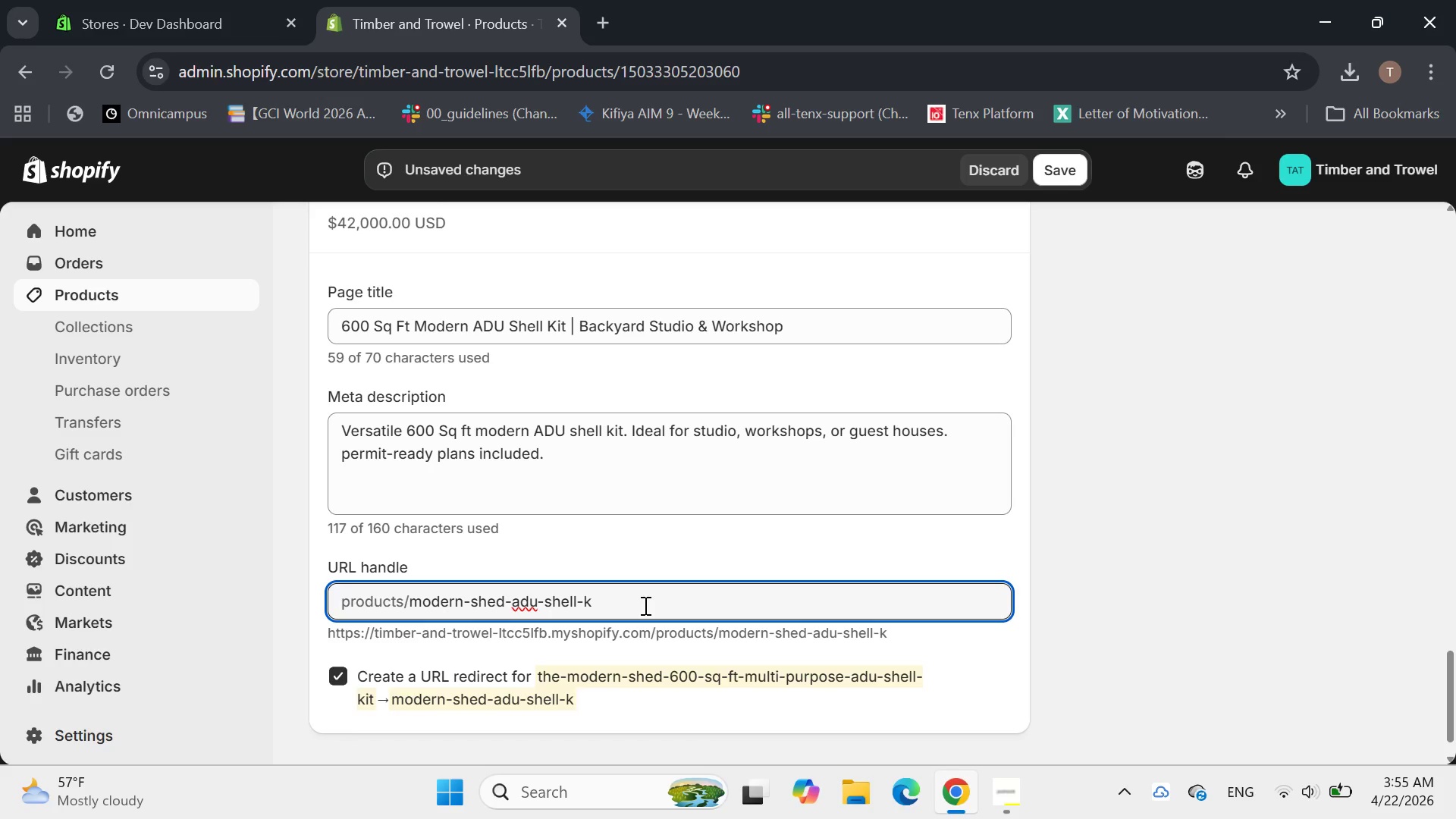 
key(Backspace)
 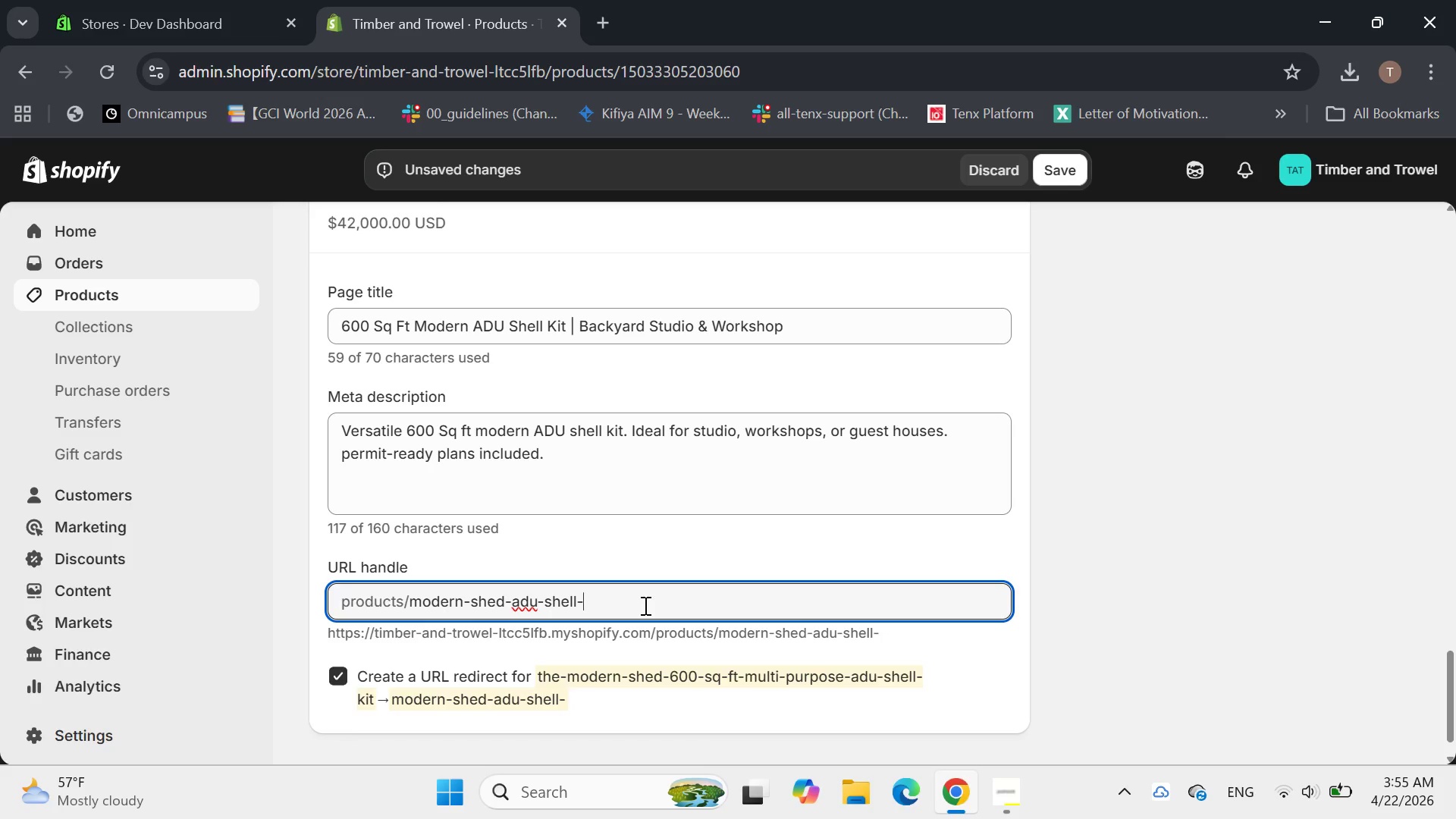 
key(Backspace)
 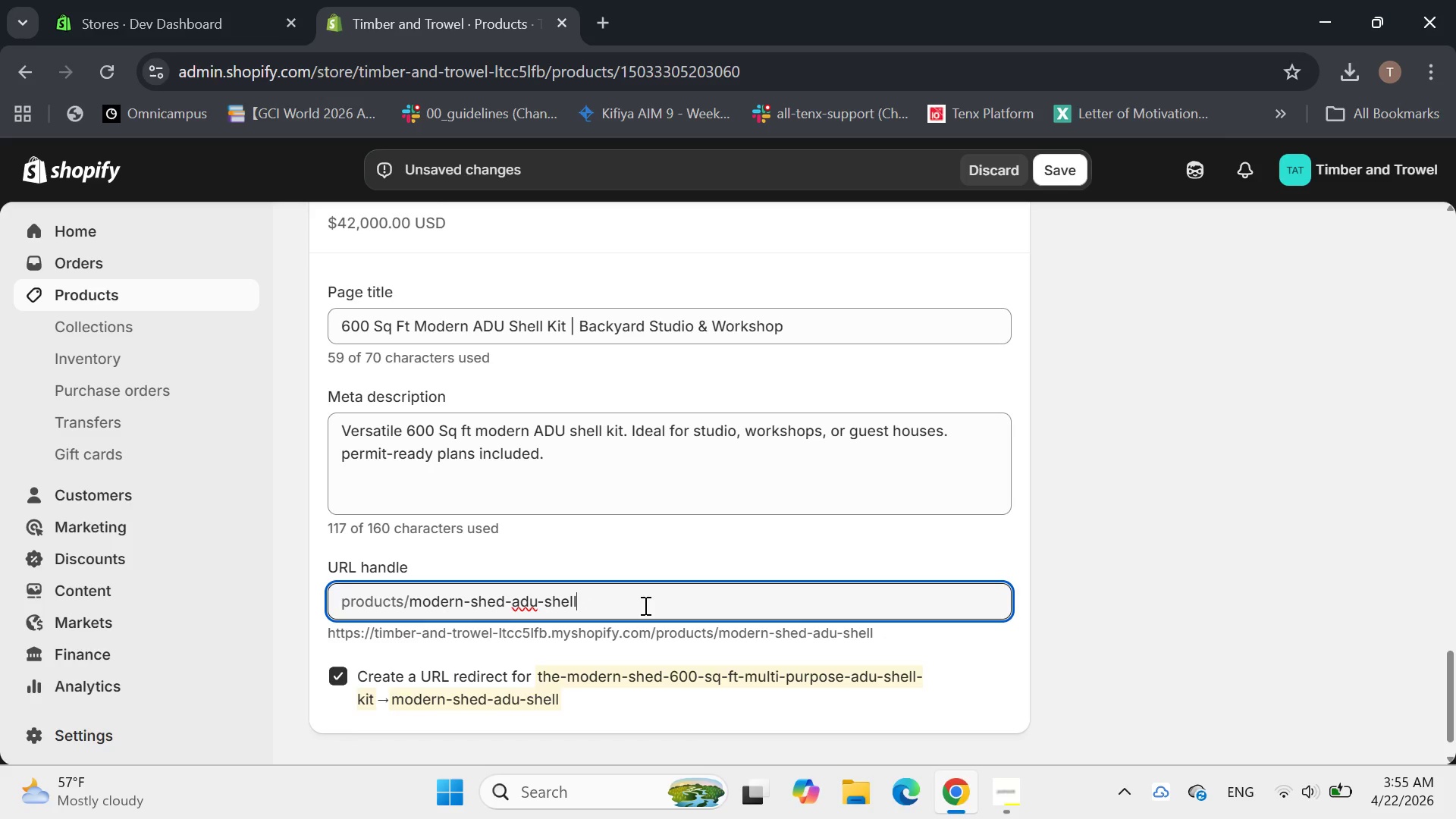 
key(Backspace)
 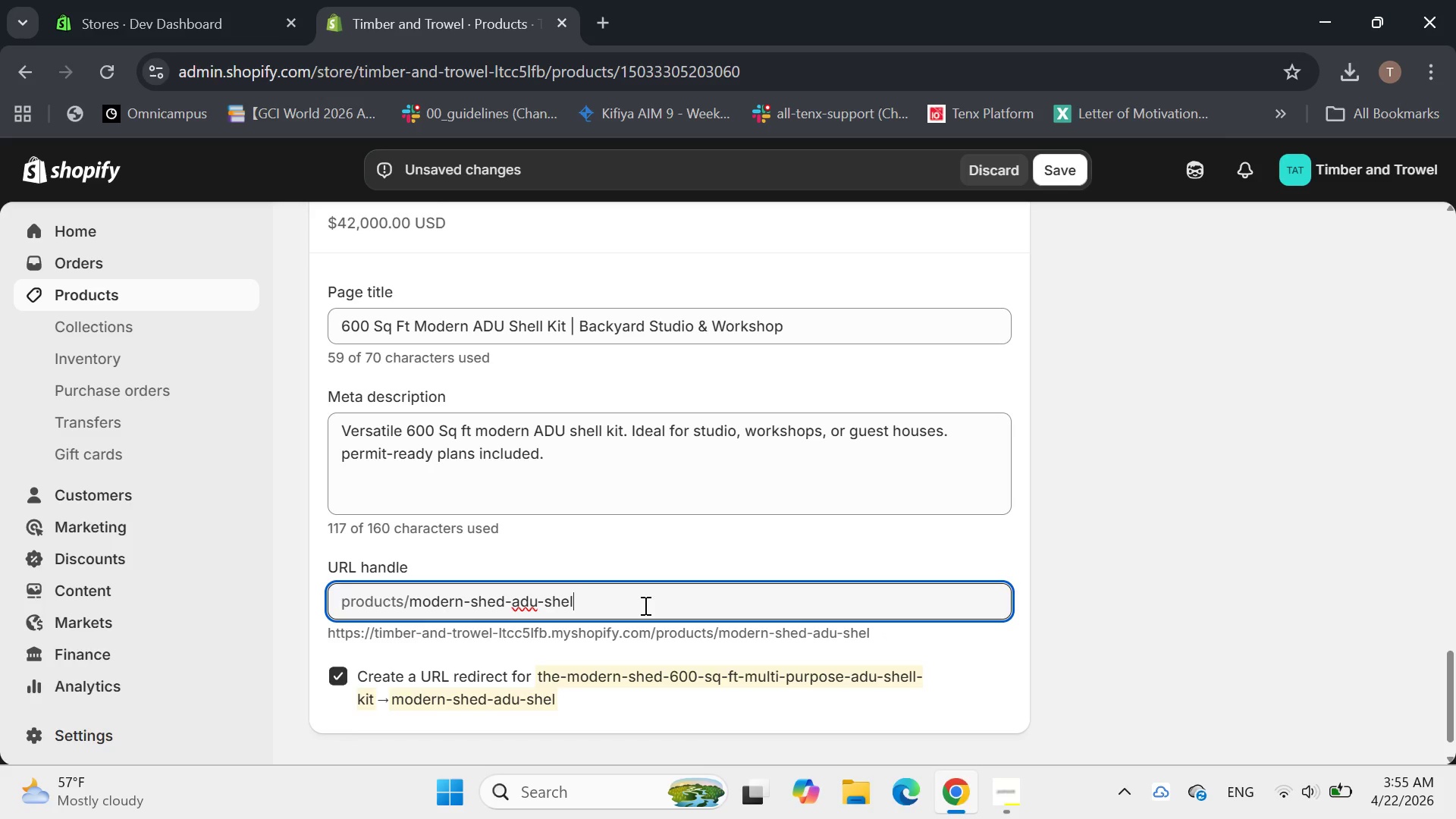 
key(Backspace)
 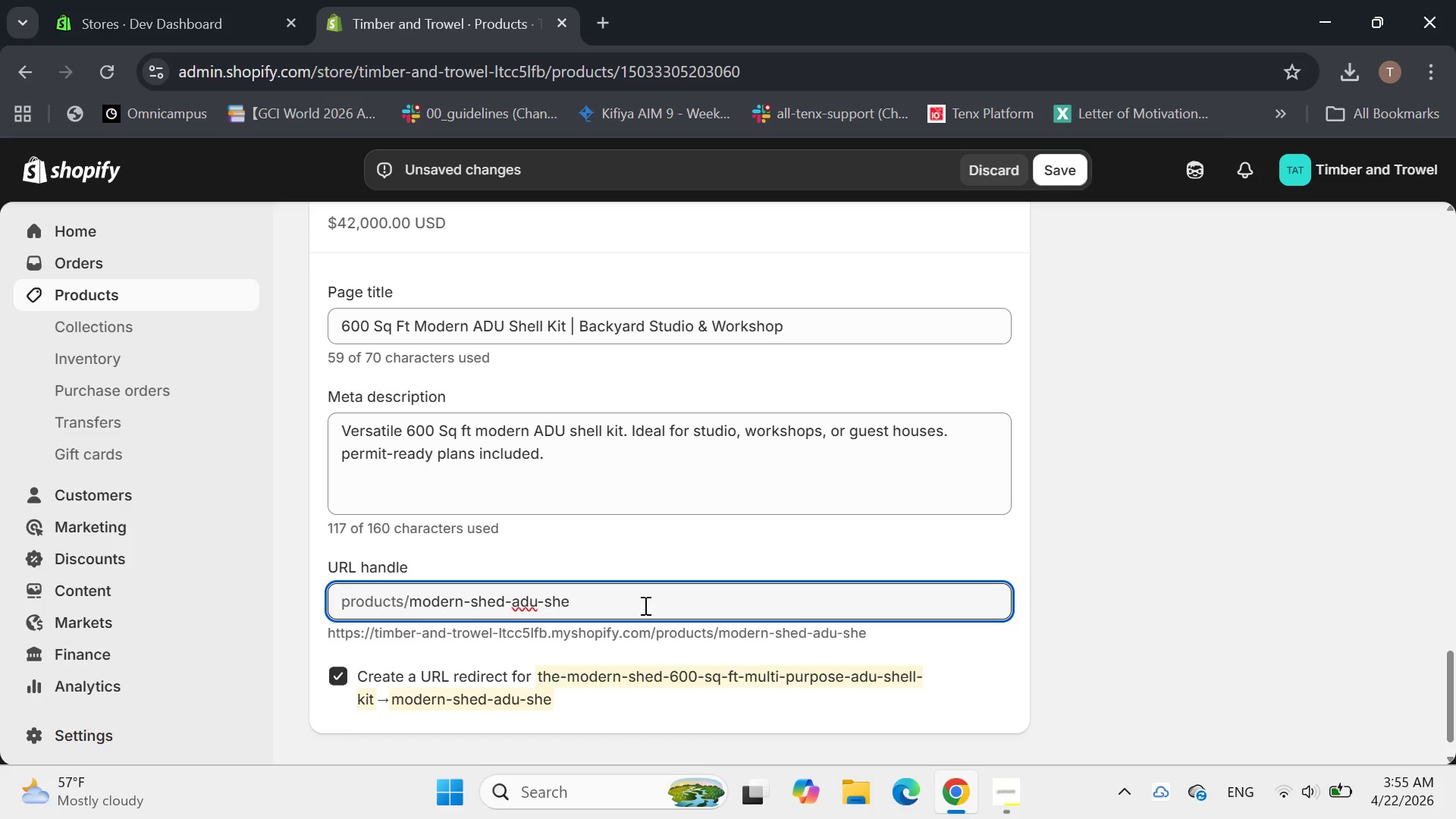 
key(Backspace)
 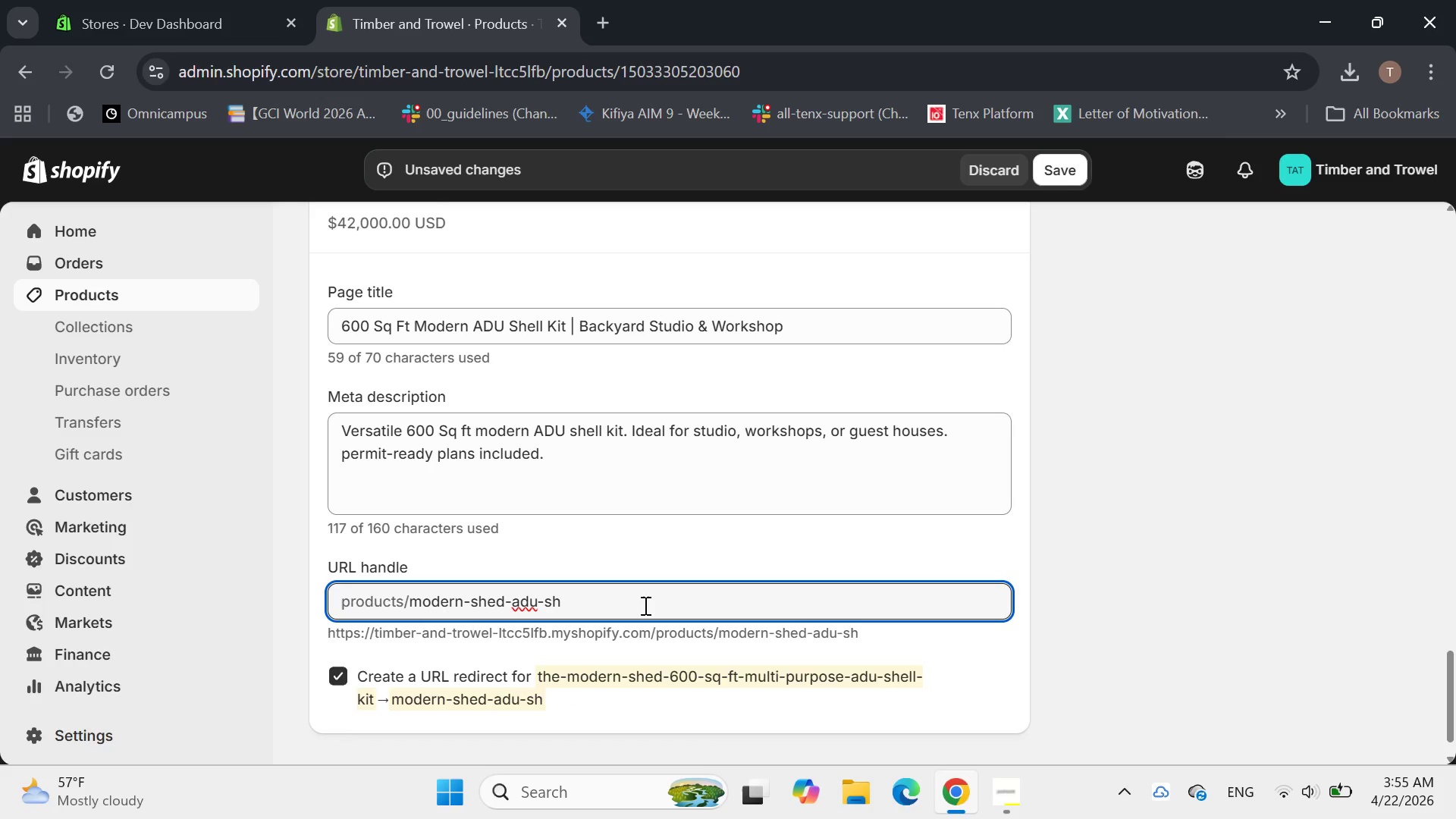 
key(Backspace)
 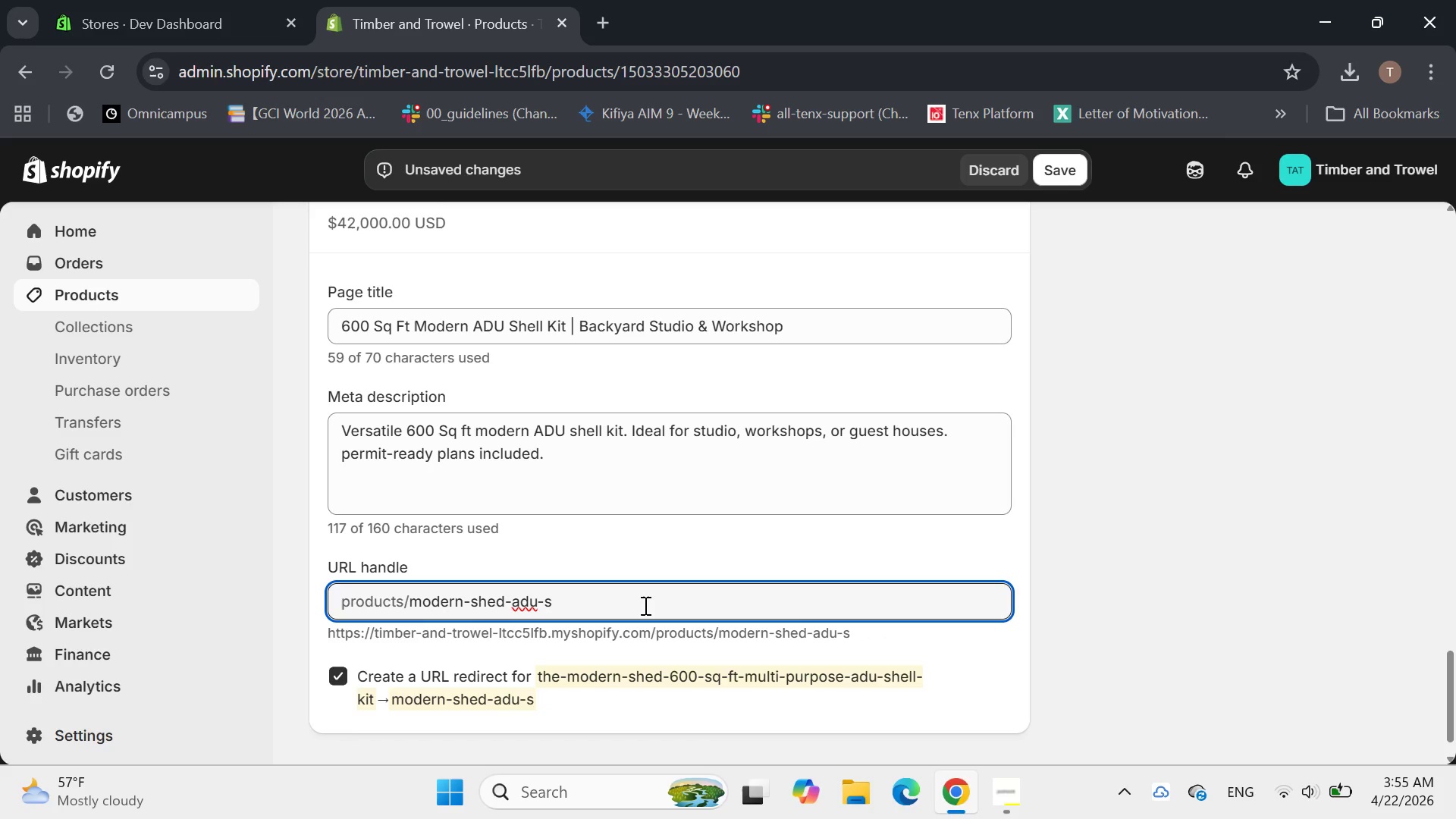 
key(Backspace)
 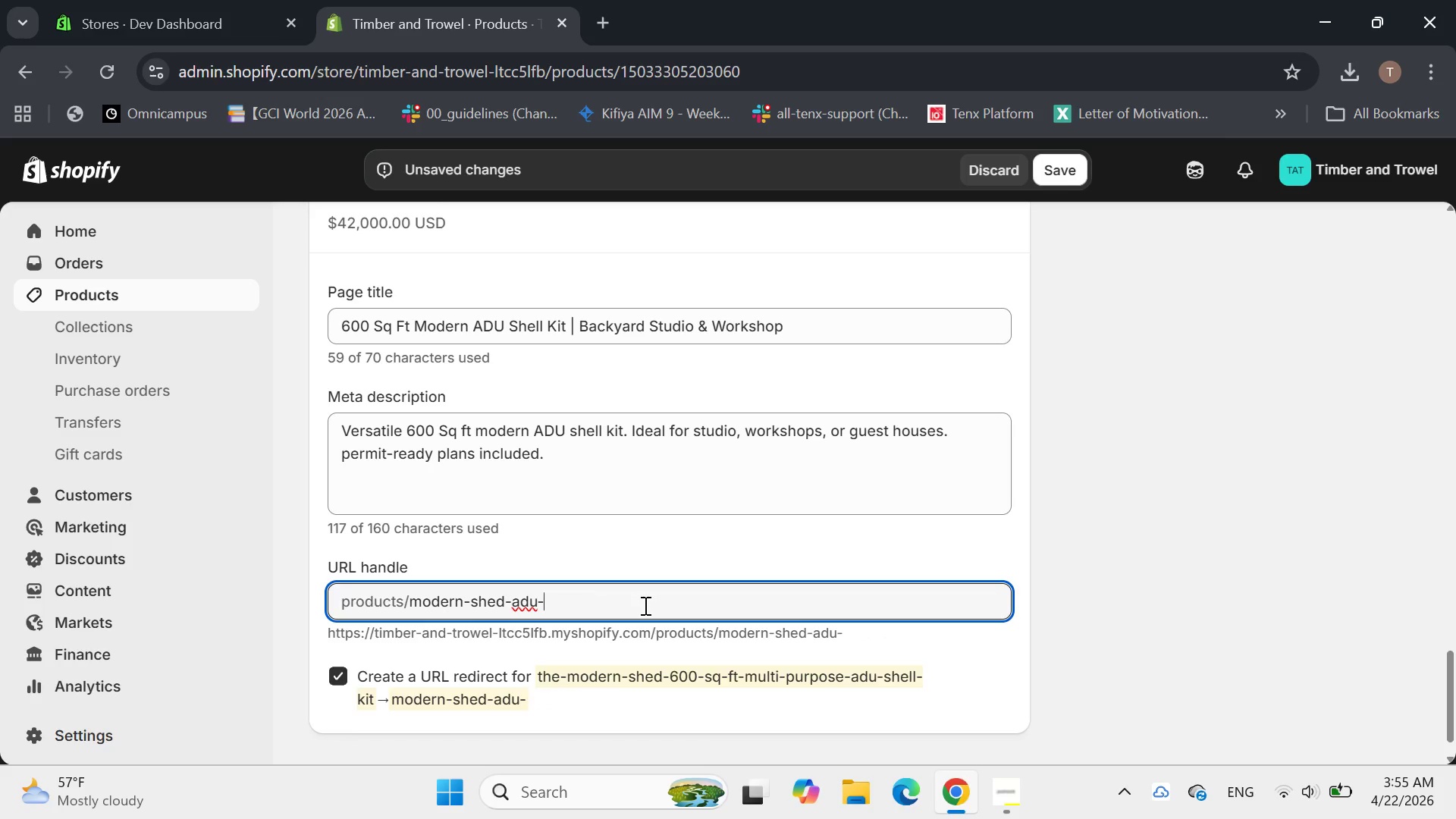 
key(Backspace)
 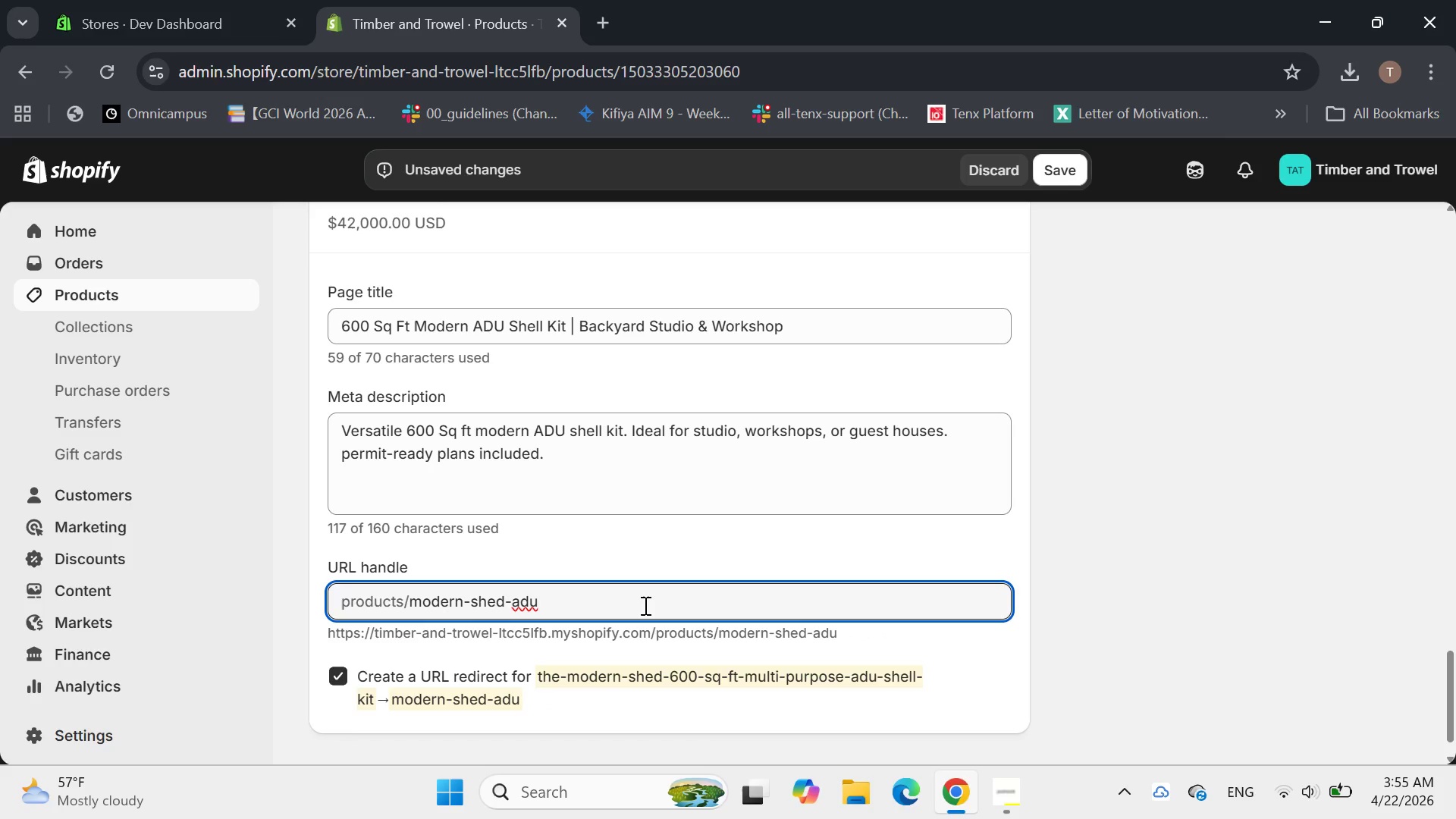 
type(-kit)
 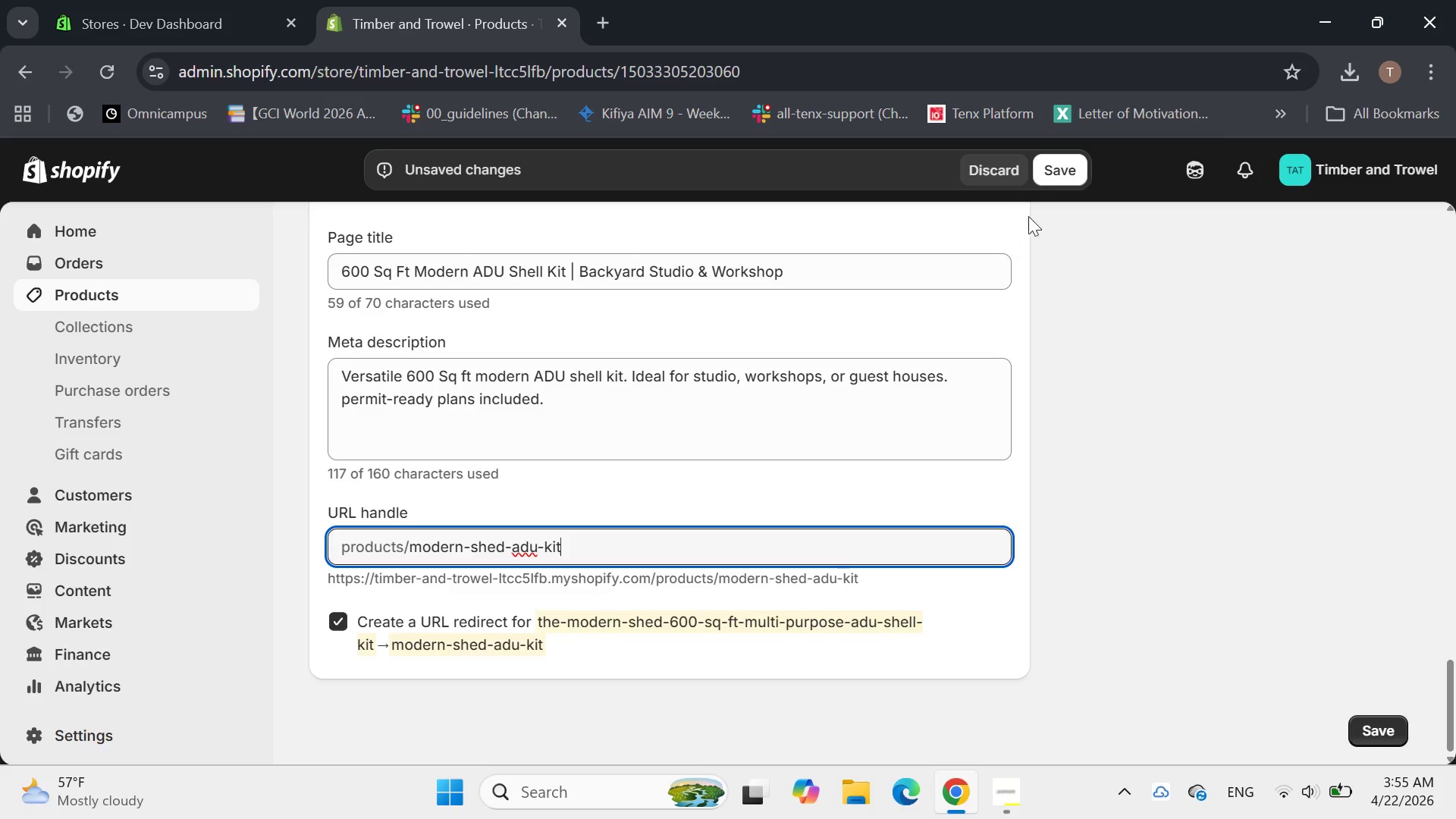 
left_click([1061, 182])
 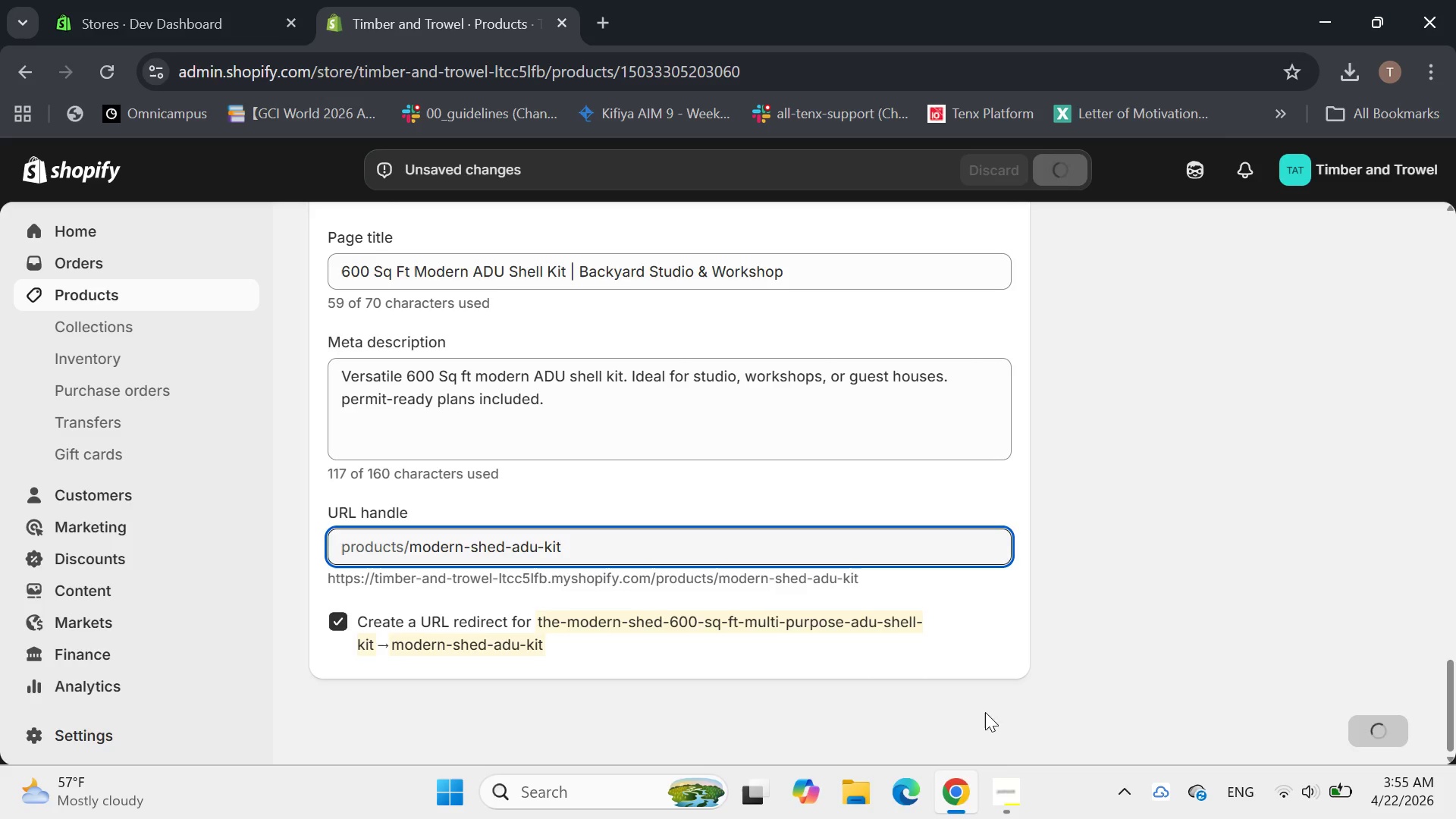 
left_click([1018, 789])